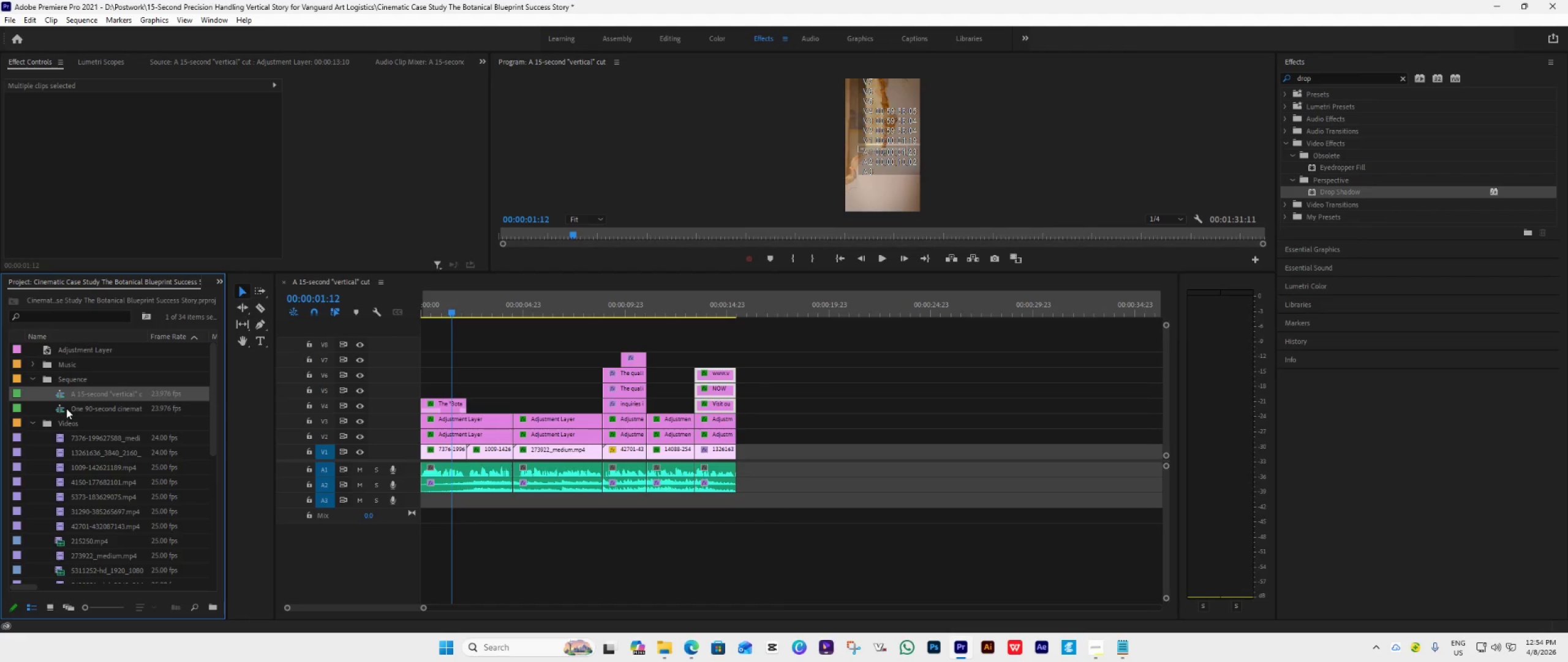 
double_click([66, 408])
 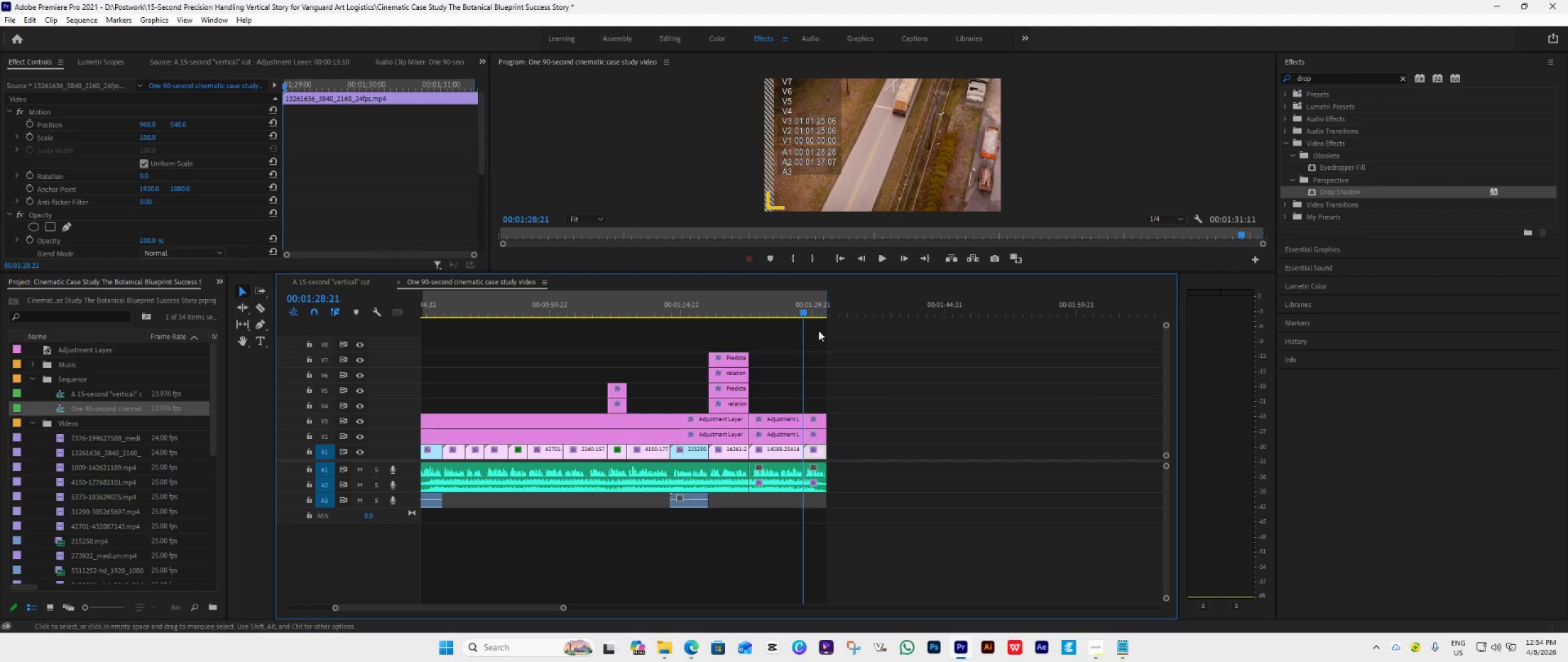 
left_click_drag(start_coordinate=[806, 310], to_coordinate=[845, 328])
 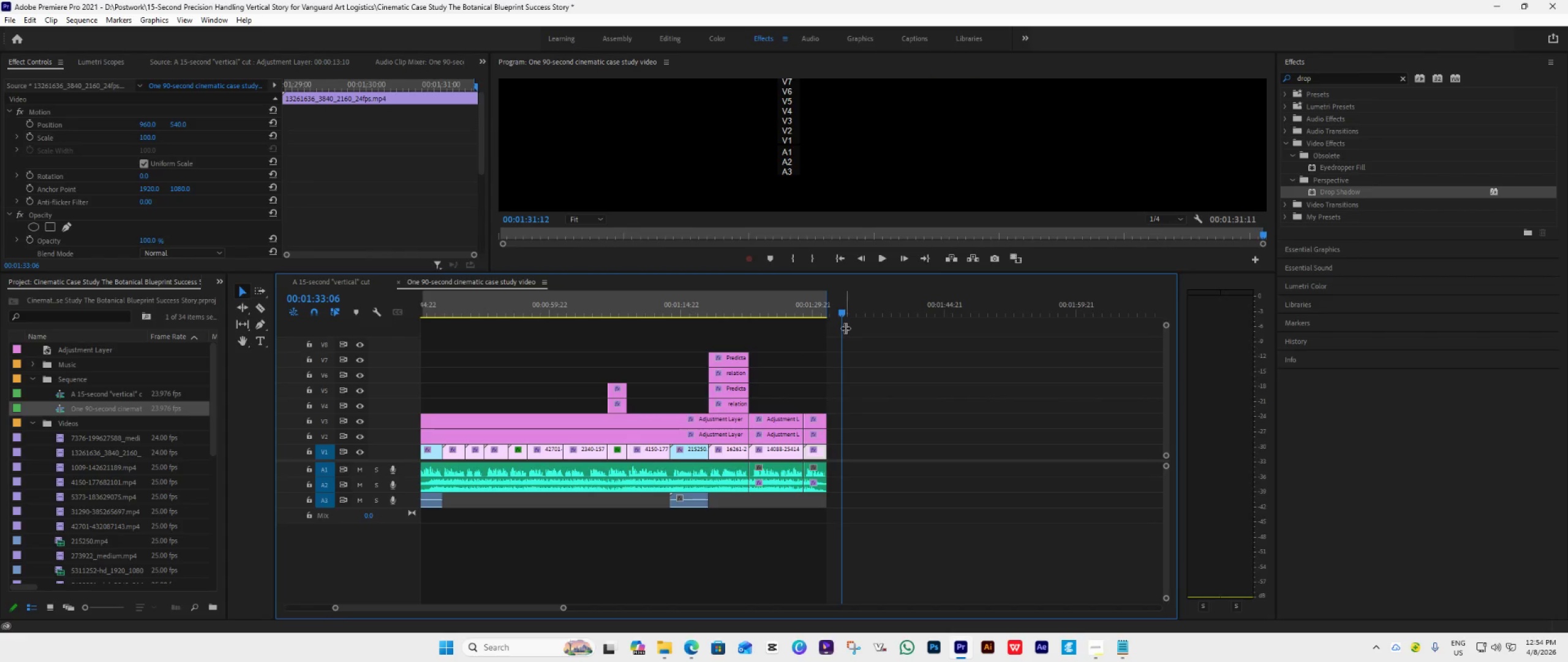 
hold_key(key=ControlLeft, duration=1.5)
 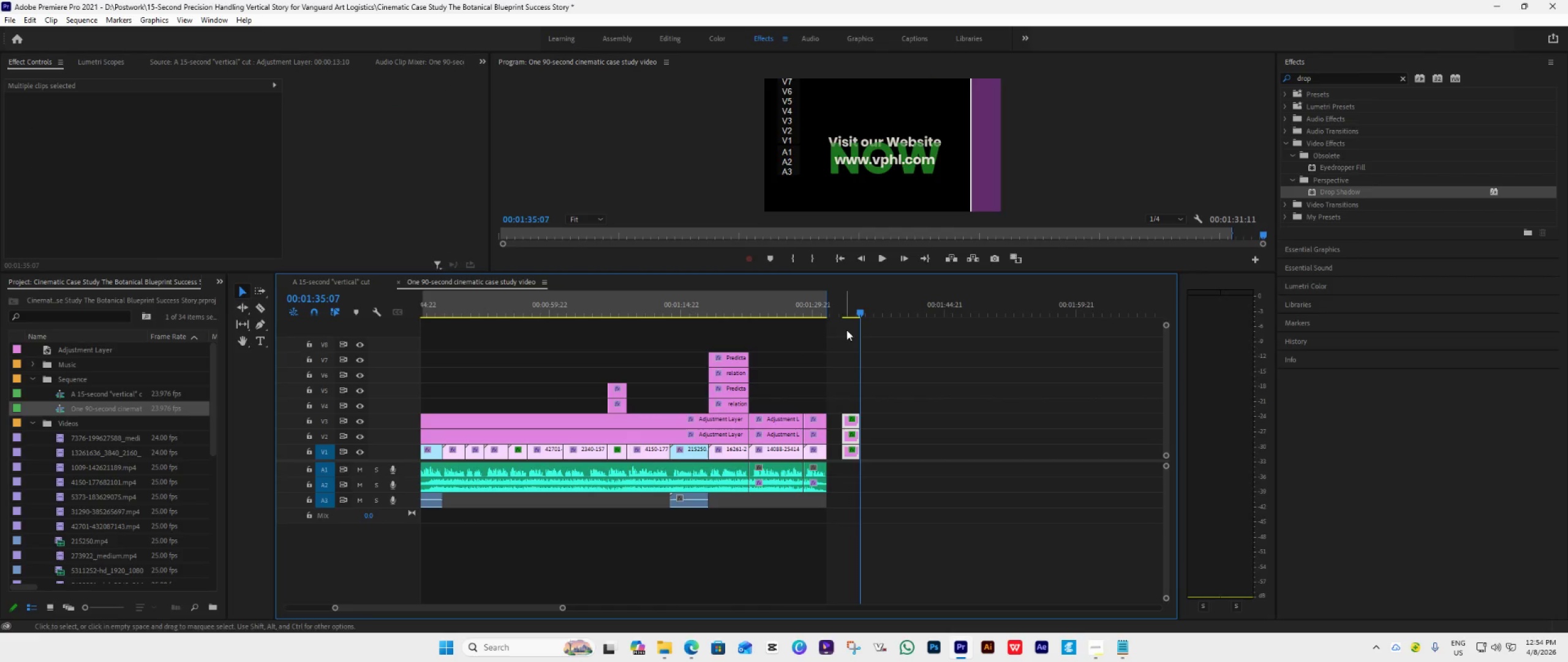 
key(Control+V)
 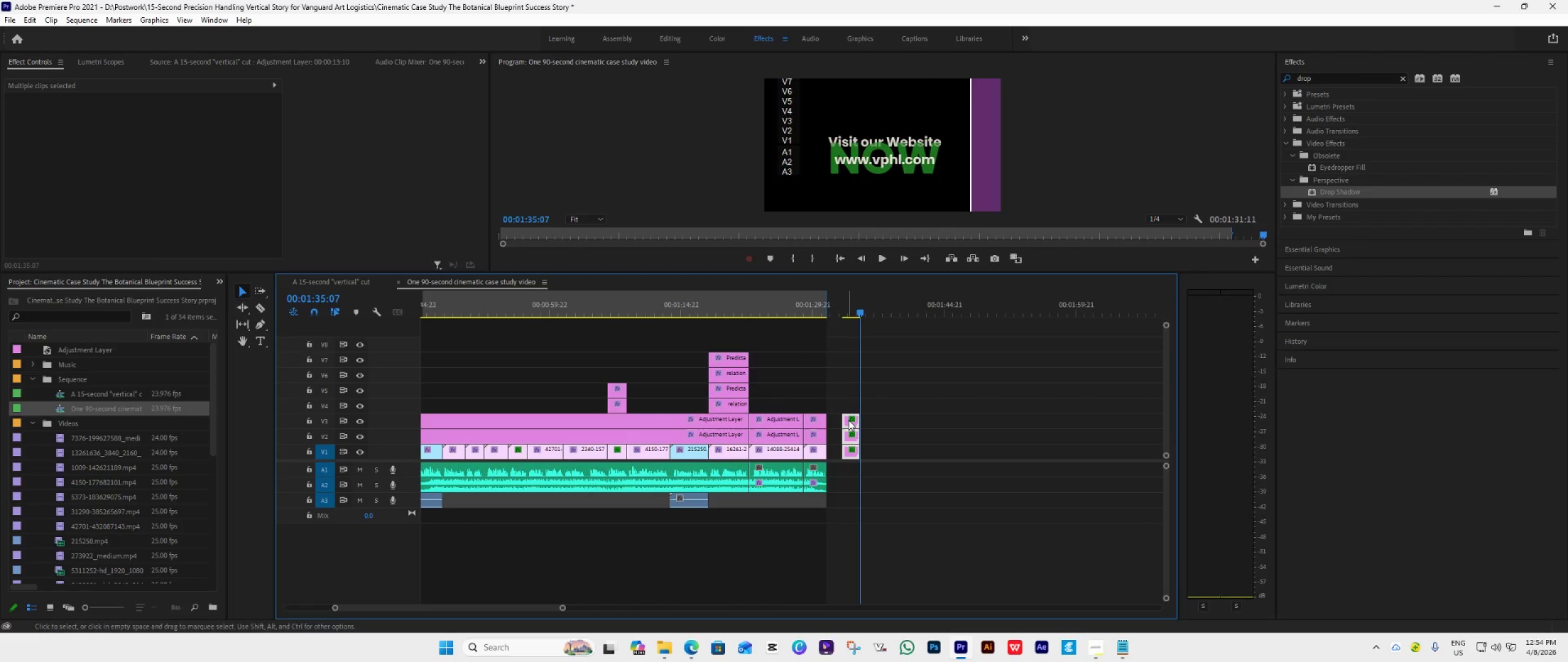 
left_click_drag(start_coordinate=[850, 421], to_coordinate=[807, 369])
 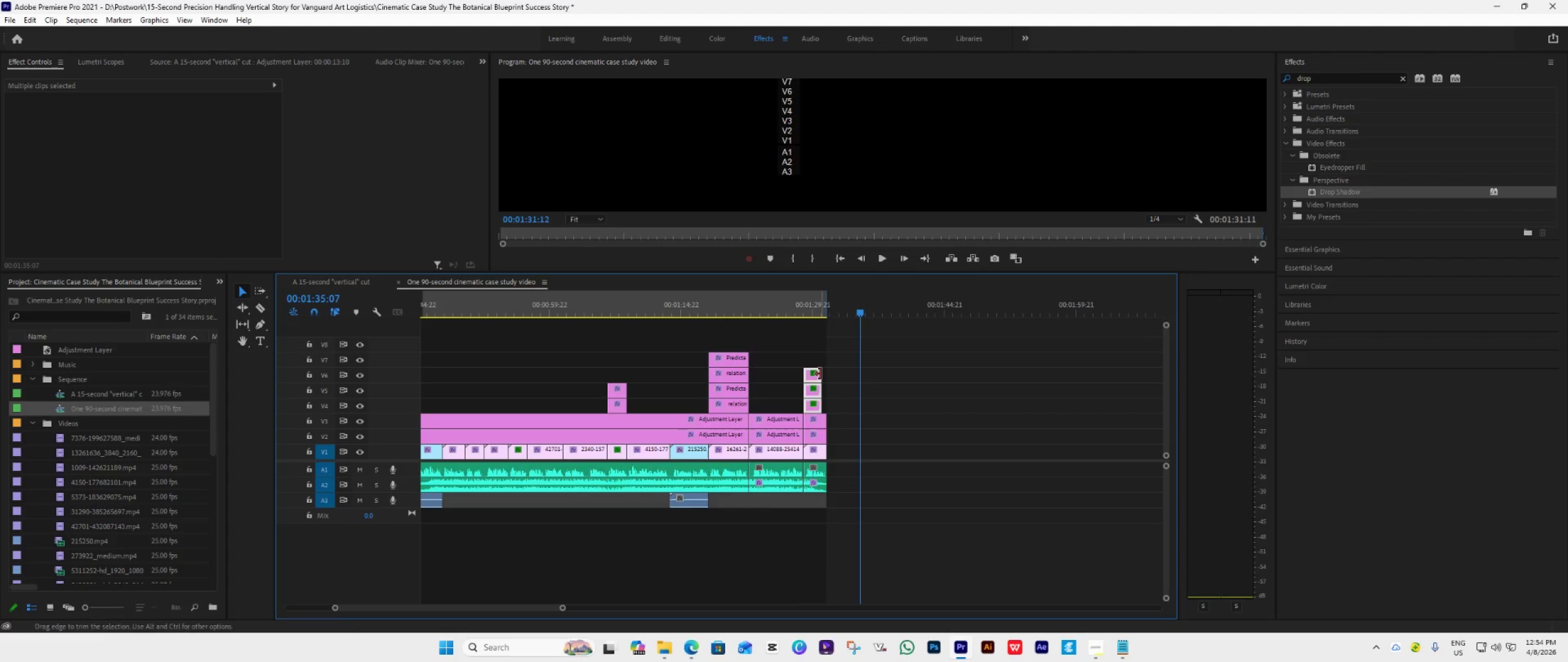 
left_click_drag(start_coordinate=[820, 374], to_coordinate=[828, 379])
 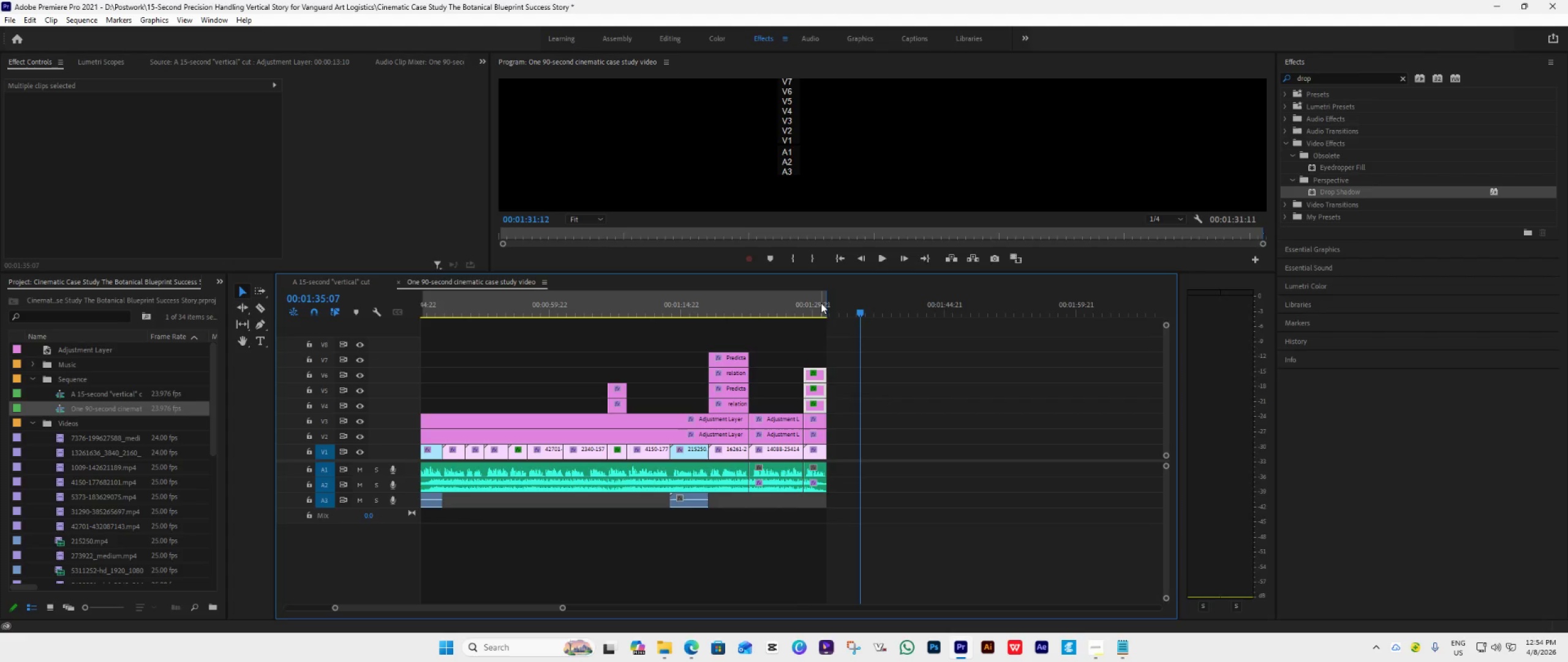 
left_click([820, 303])
 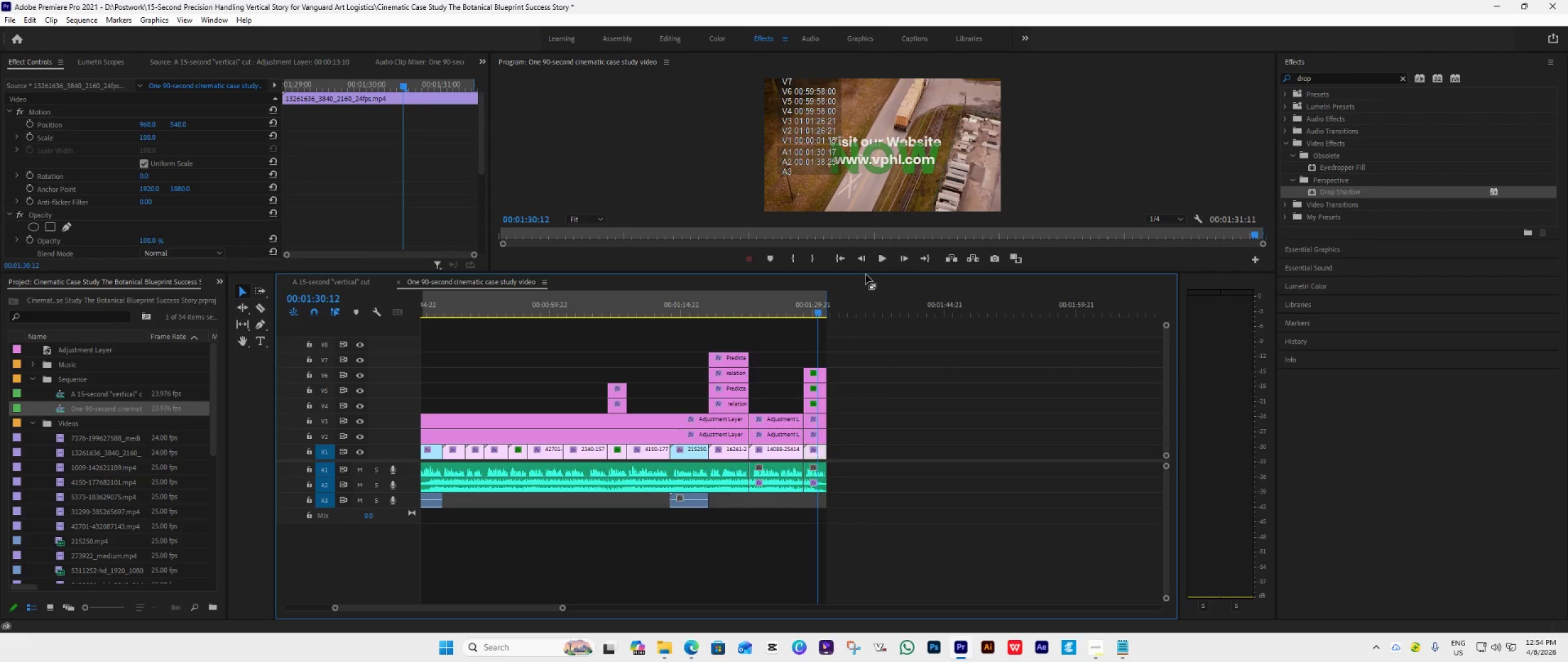 
left_click_drag(start_coordinate=[865, 271], to_coordinate=[817, 446])
 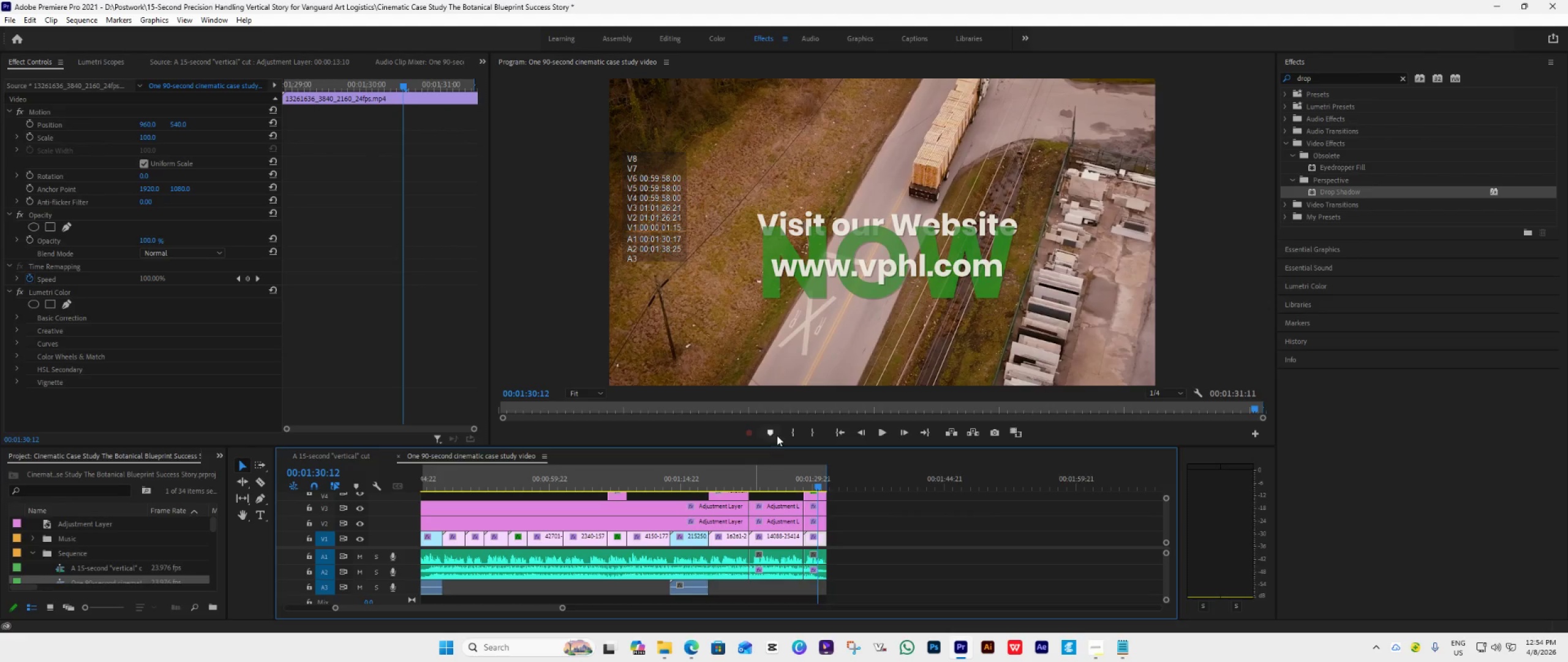 
left_click_drag(start_coordinate=[792, 447], to_coordinate=[805, 362])
 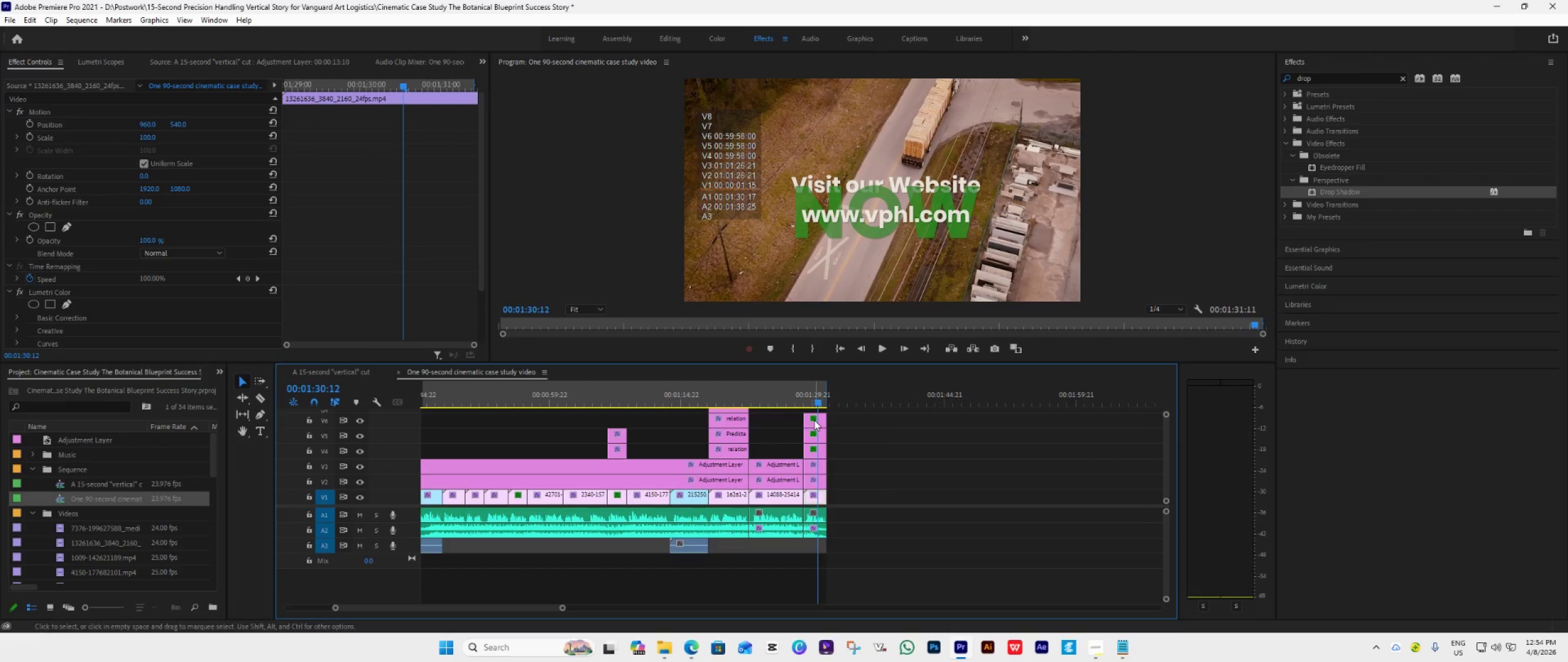 
left_click([815, 420])
 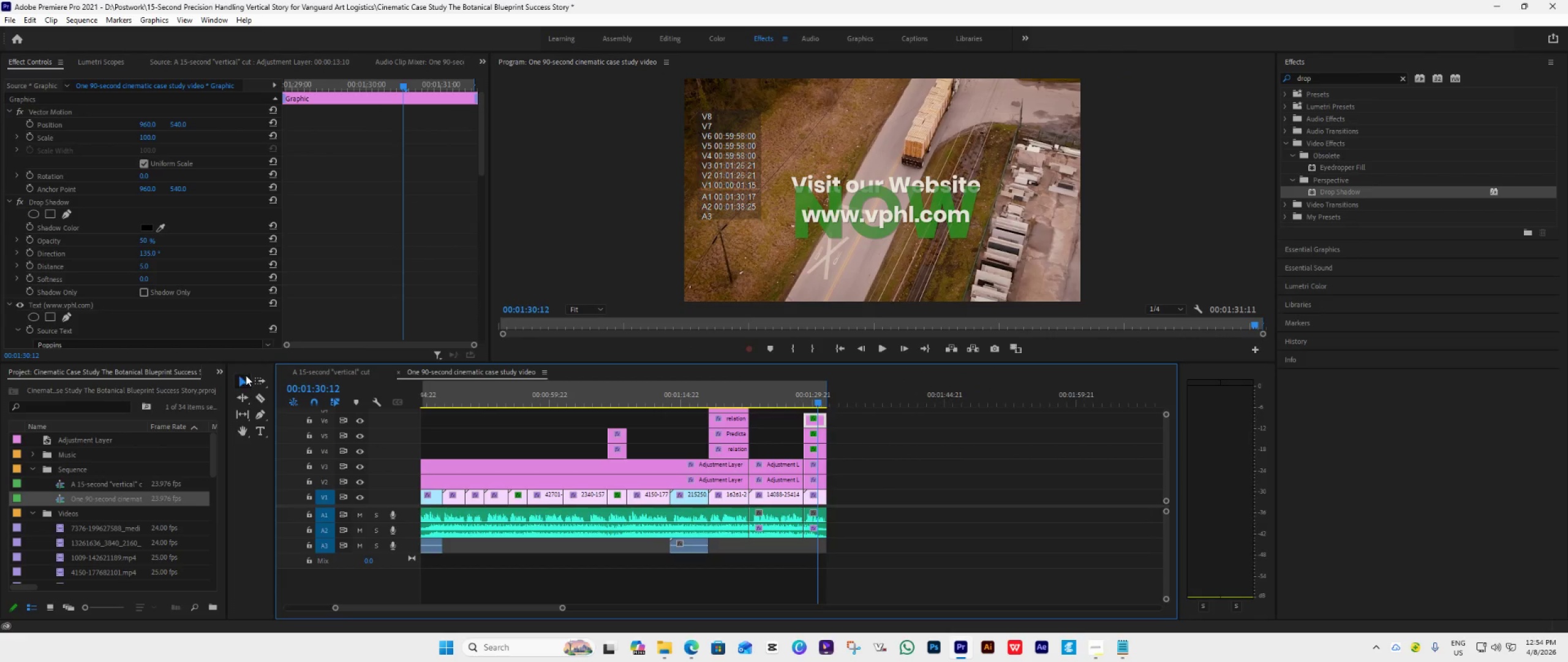 
left_click([248, 380])
 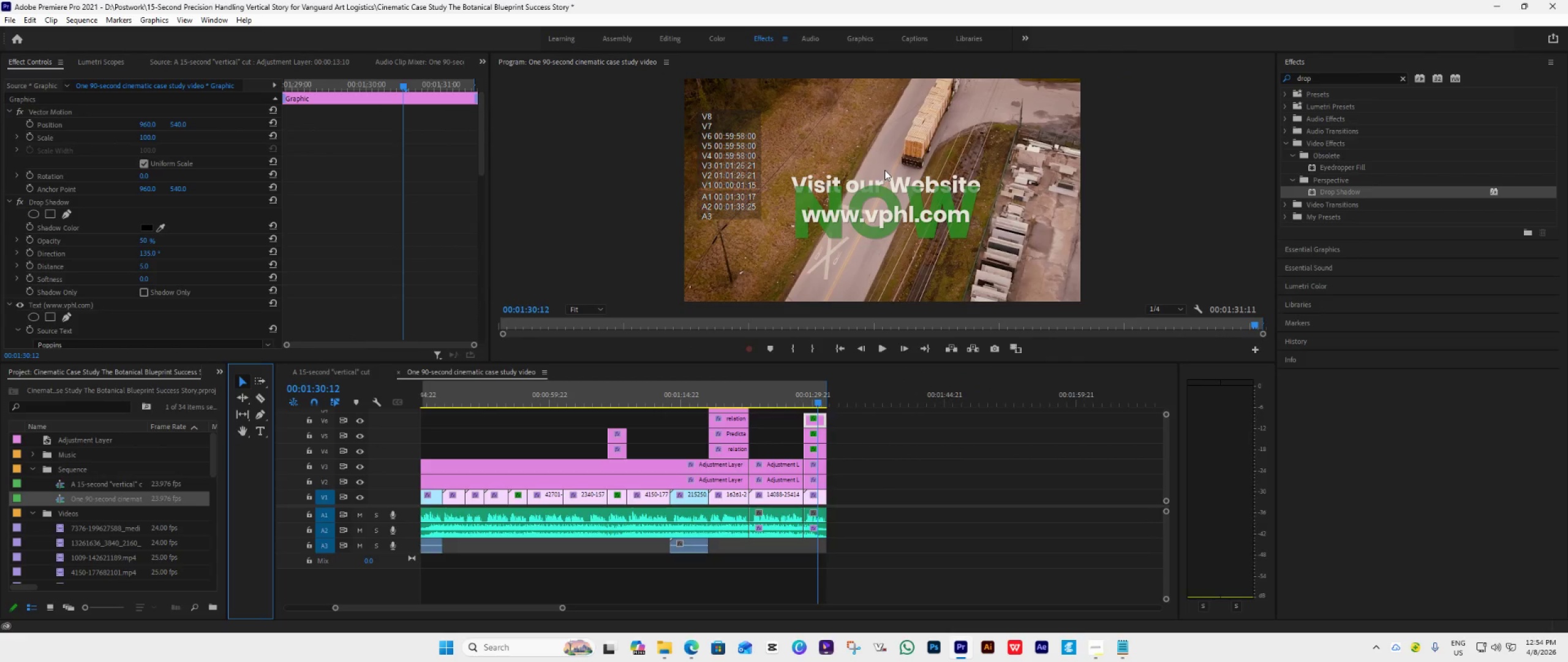 
left_click([891, 177])
 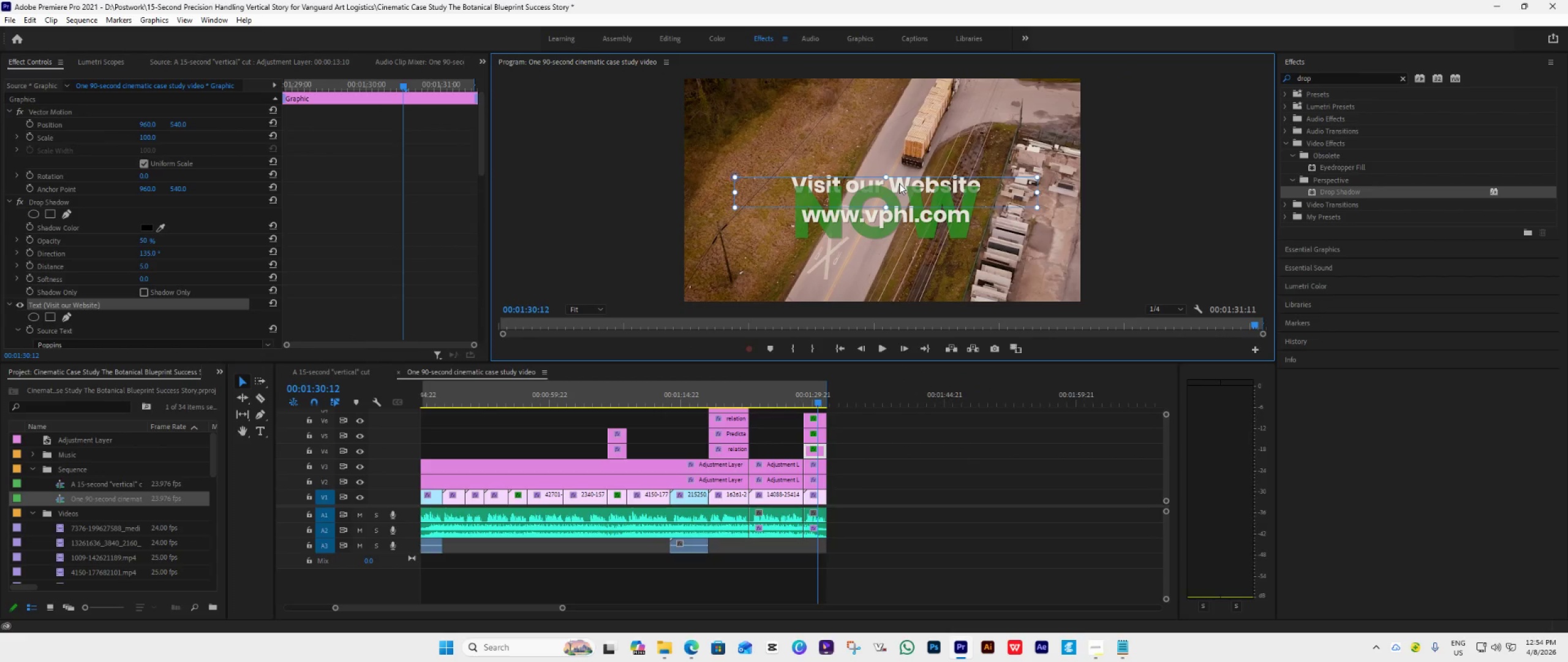 
left_click([901, 183])
 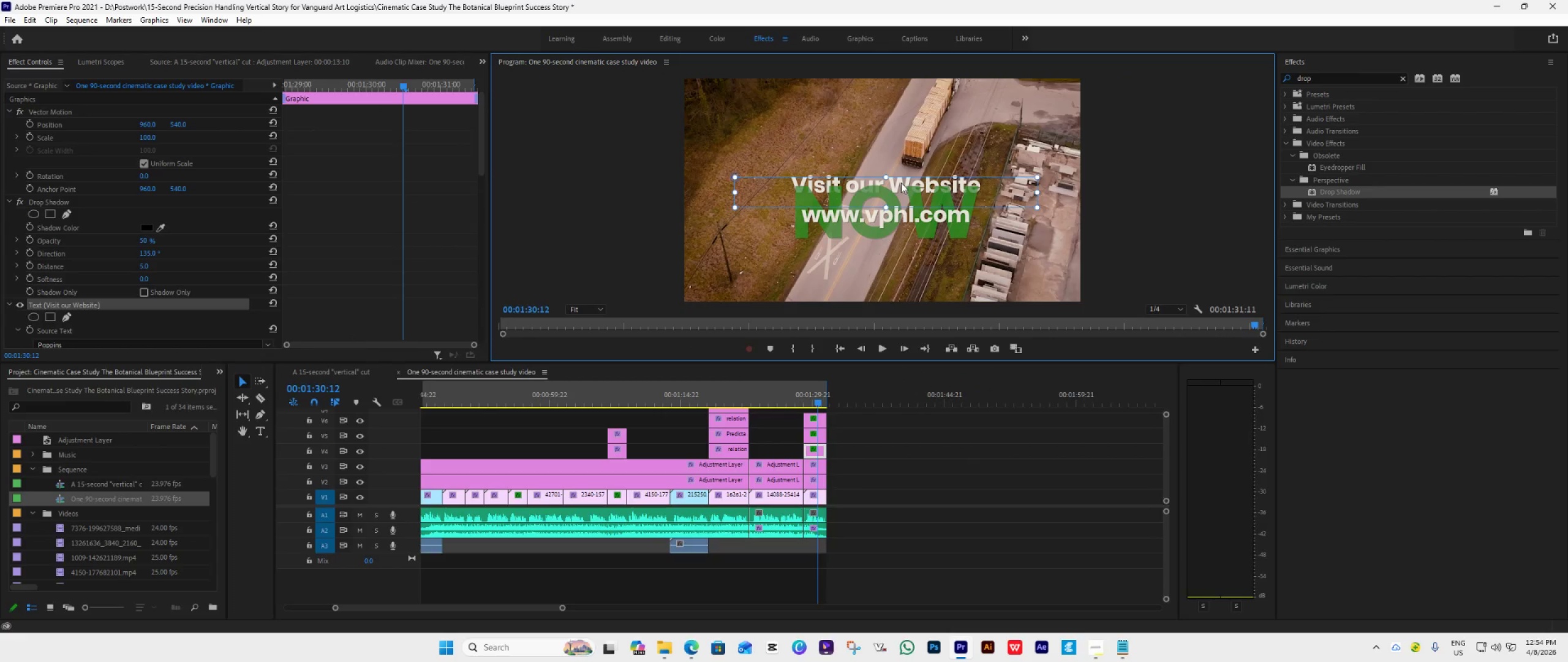 
left_click_drag(start_coordinate=[901, 183], to_coordinate=[904, 172])
 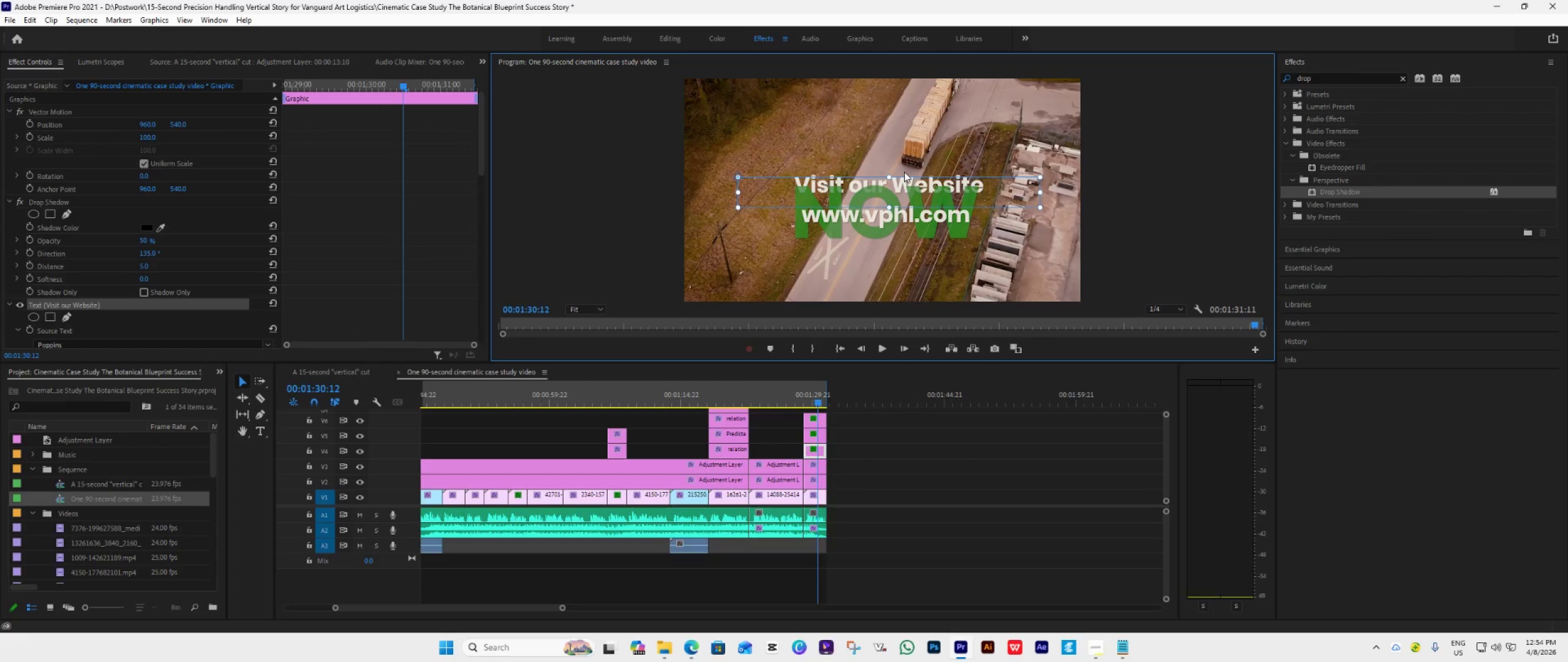 
hold_key(key=ShiftLeft, duration=1.41)
 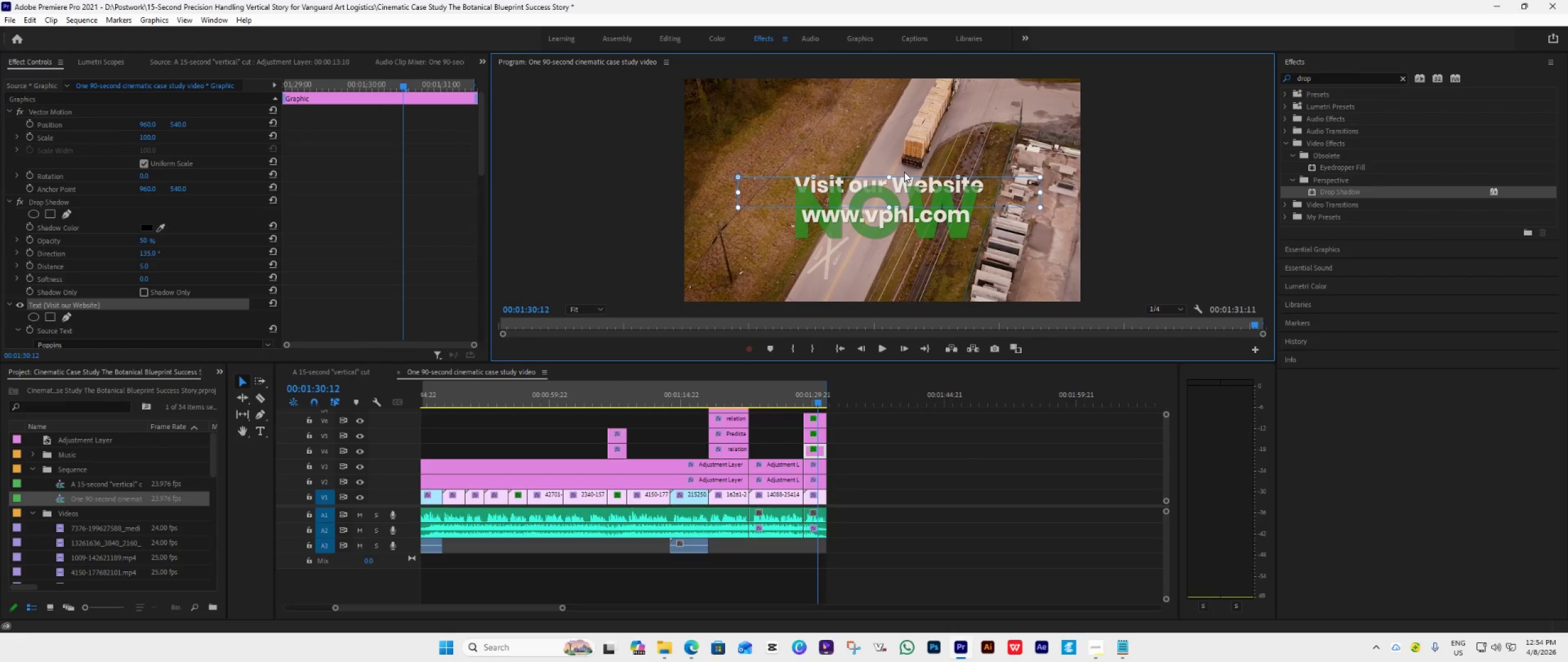 
key(Control+ControlLeft)
 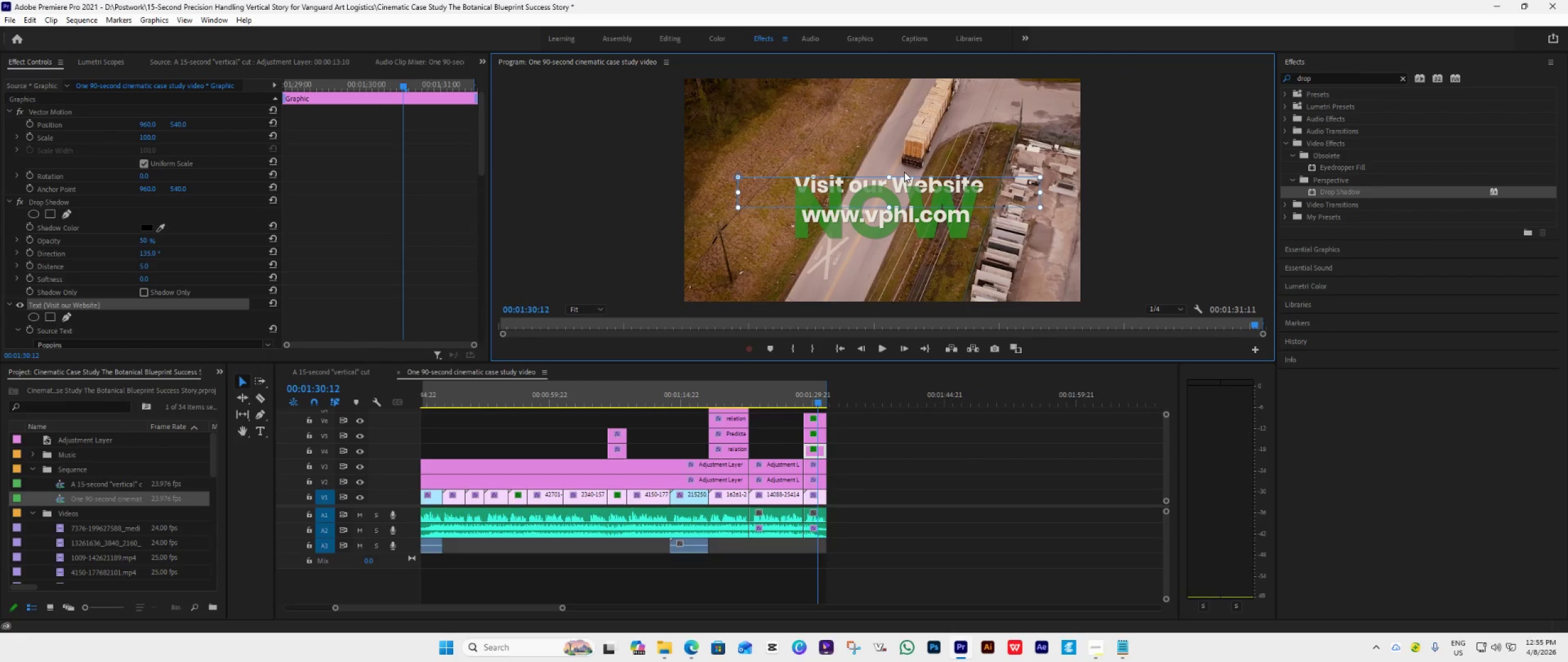 
key(Control+Z)
 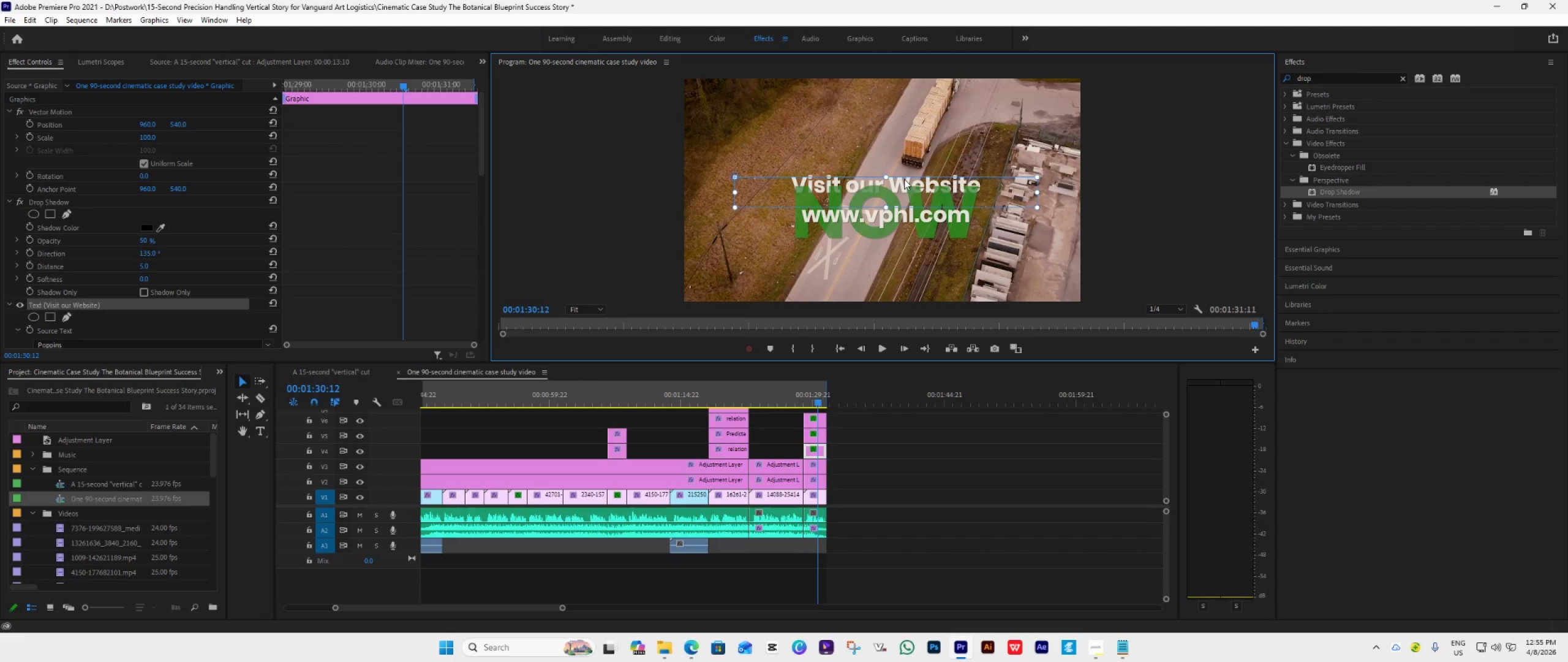 
left_click_drag(start_coordinate=[904, 180], to_coordinate=[907, 166])
 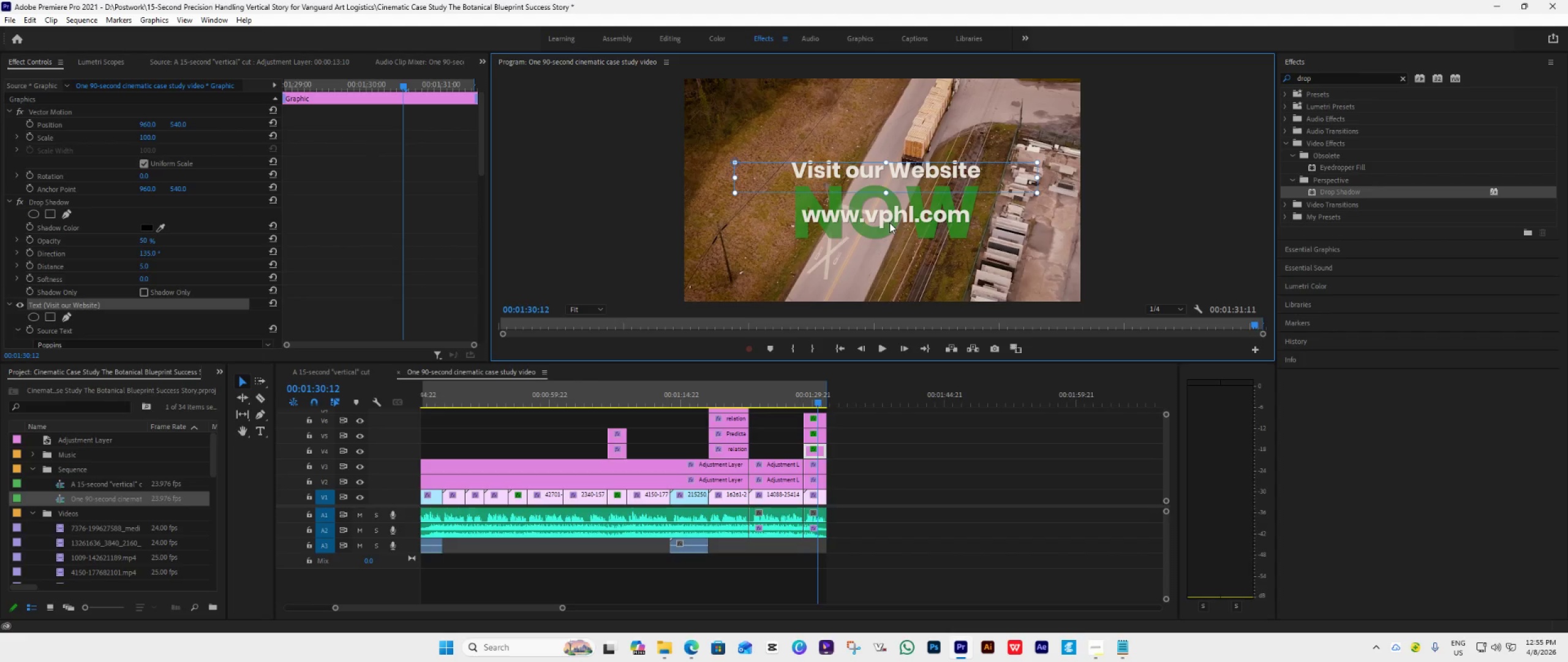 
hold_key(key=ShiftLeft, duration=1.5)
 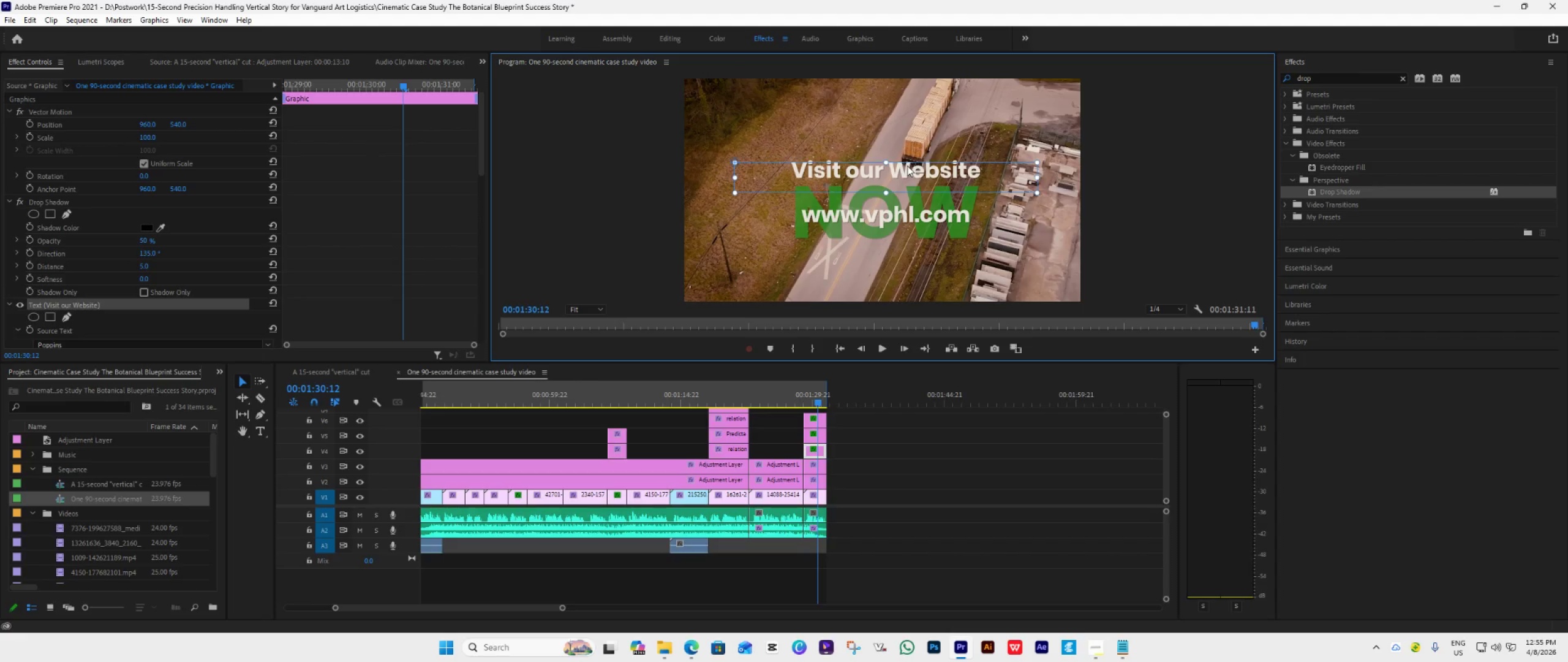 
hold_key(key=ShiftLeft, duration=1.39)
 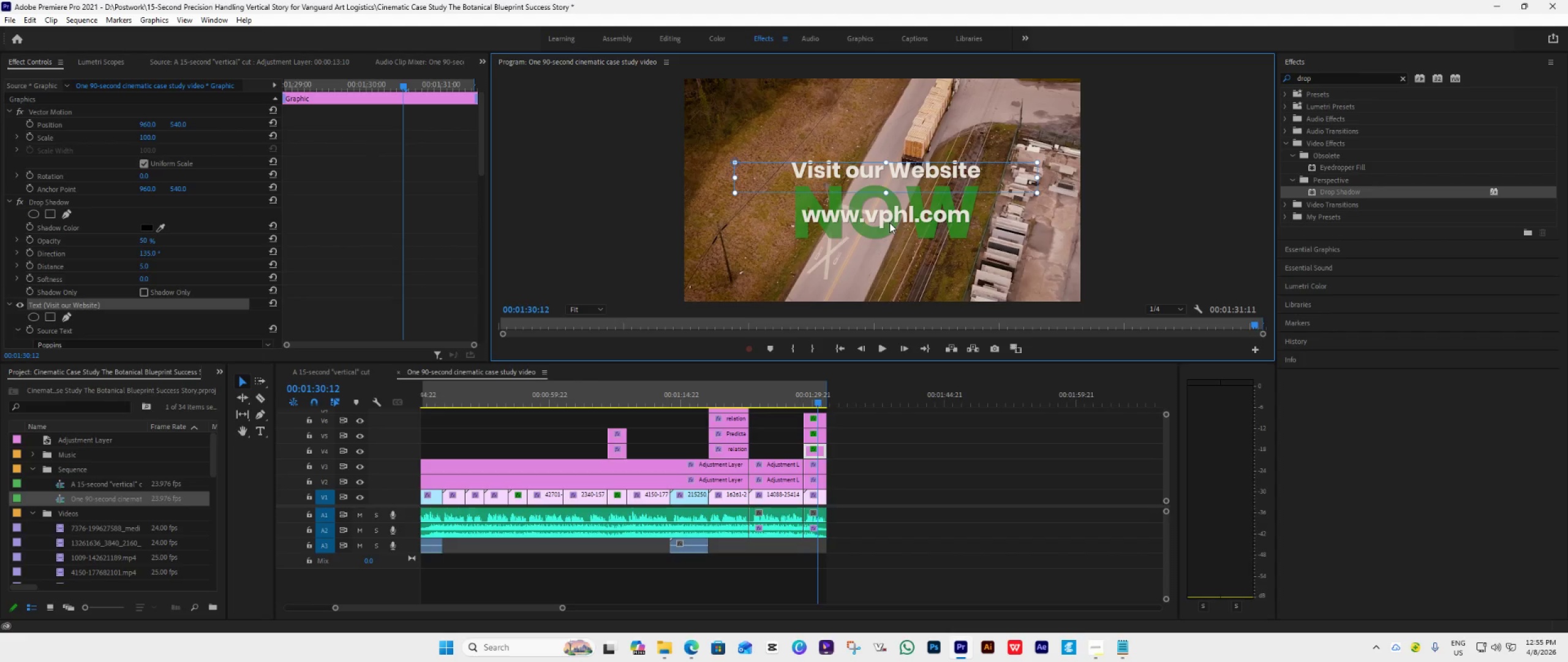 
left_click([892, 221])
 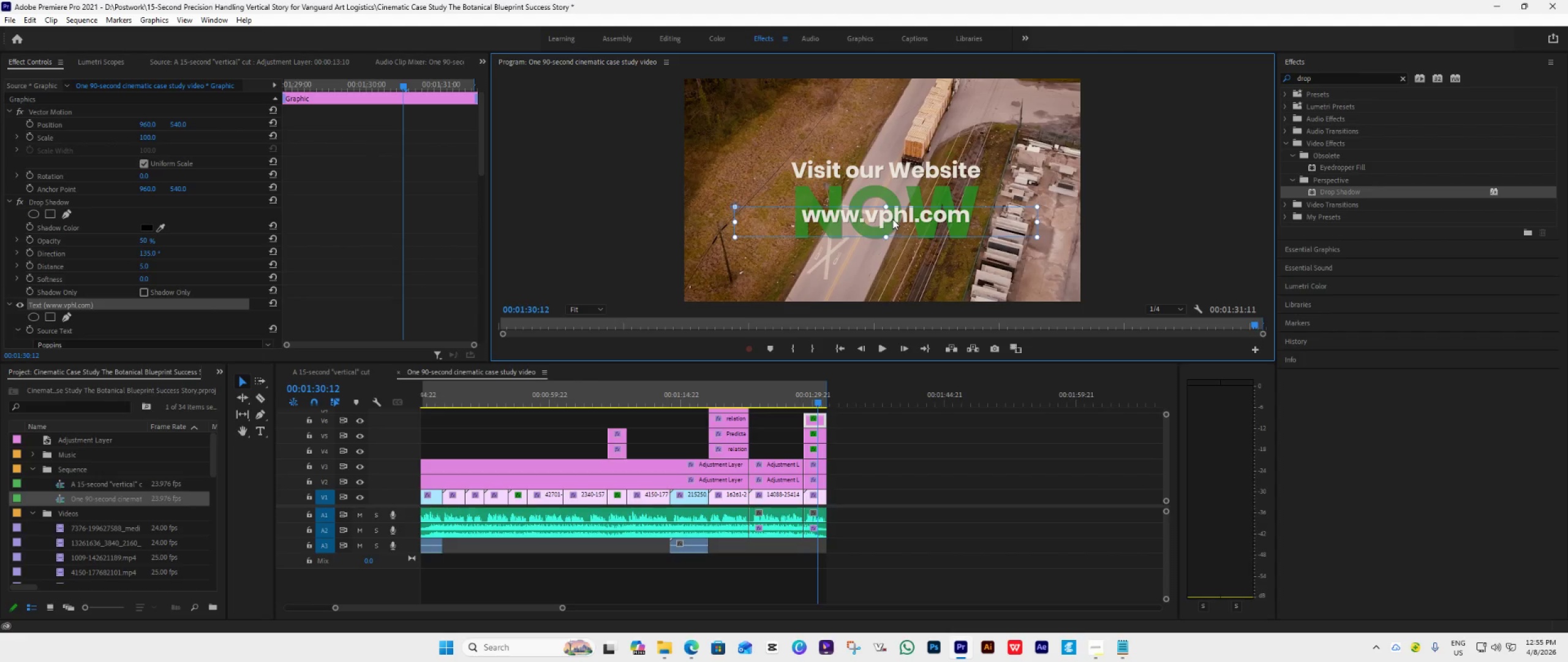 
hold_key(key=ShiftLeft, duration=1.11)
left_click_drag(start_coordinate=[892, 218], to_coordinate=[891, 232])
 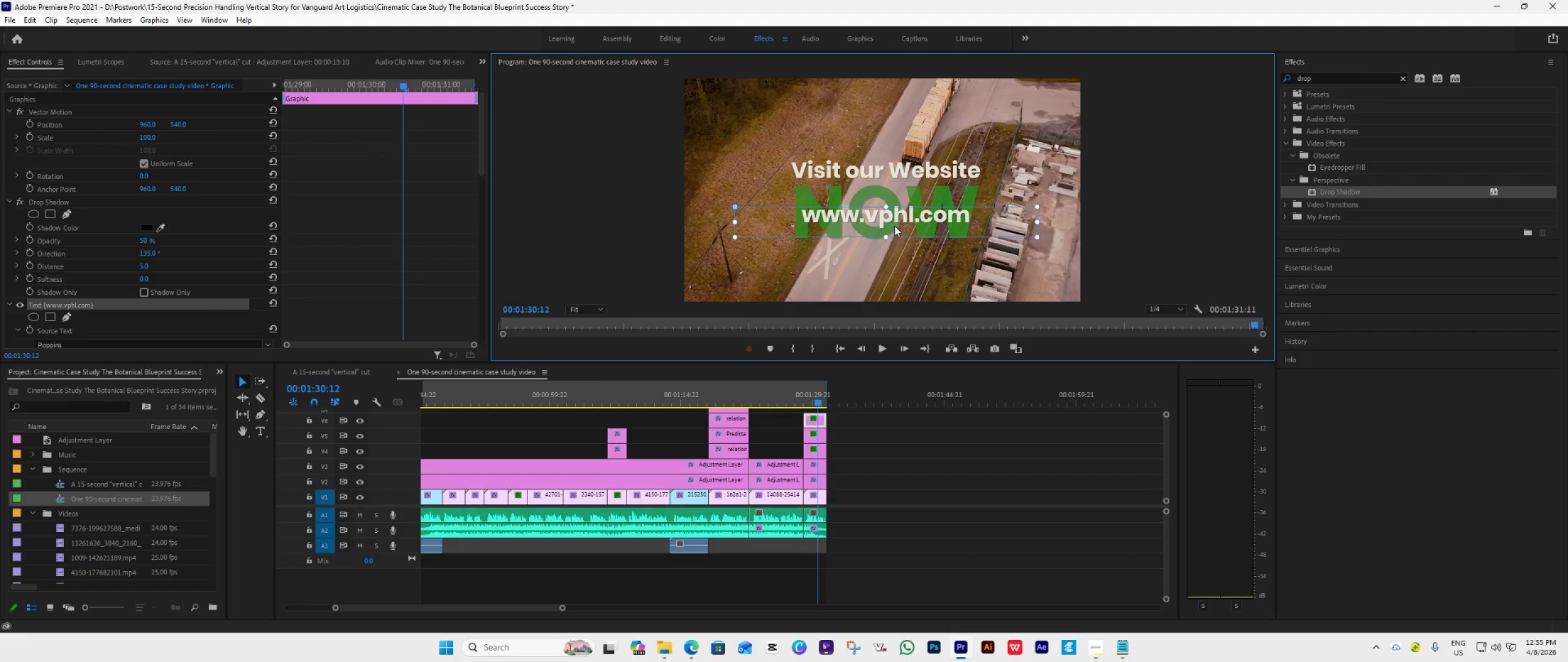 
left_click_drag(start_coordinate=[894, 226], to_coordinate=[891, 262])
 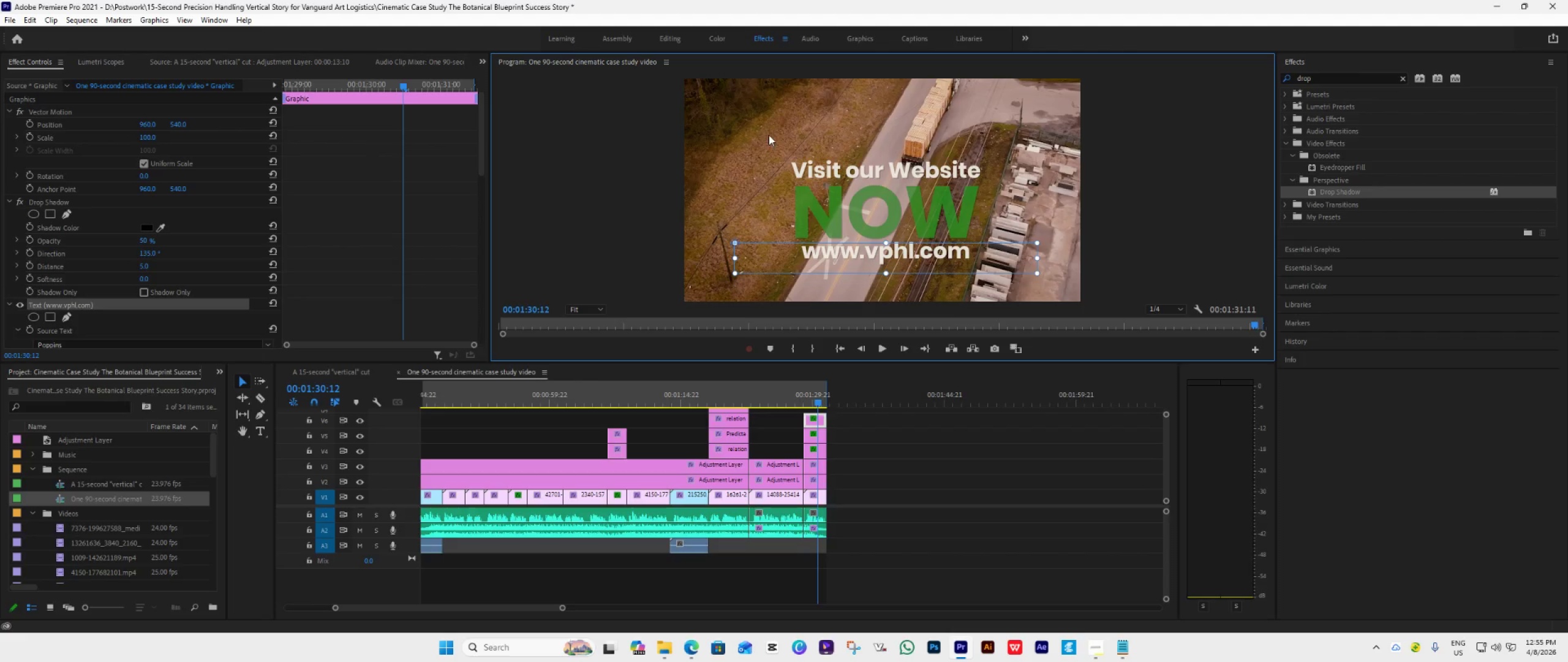 
hold_key(key=ShiftLeft, duration=1.5)
 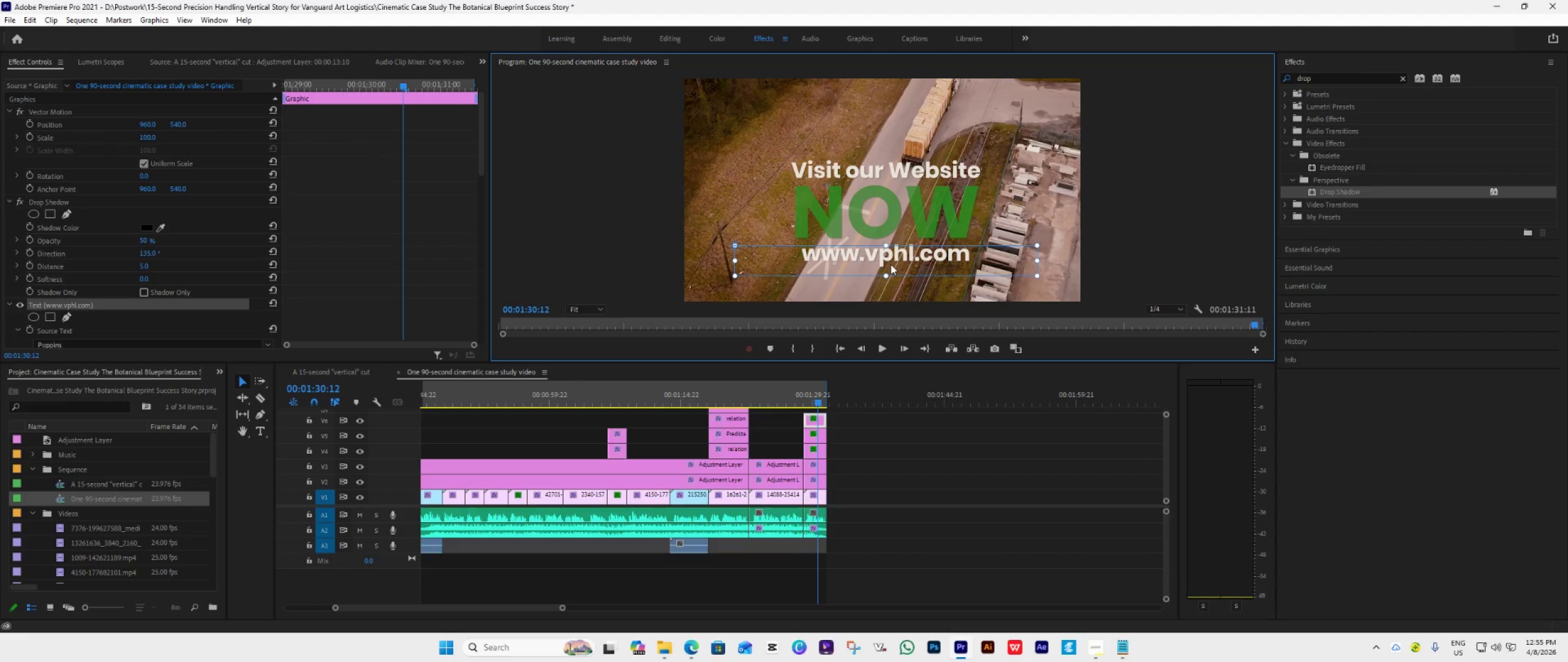 
hold_key(key=ShiftLeft, duration=1.52)
 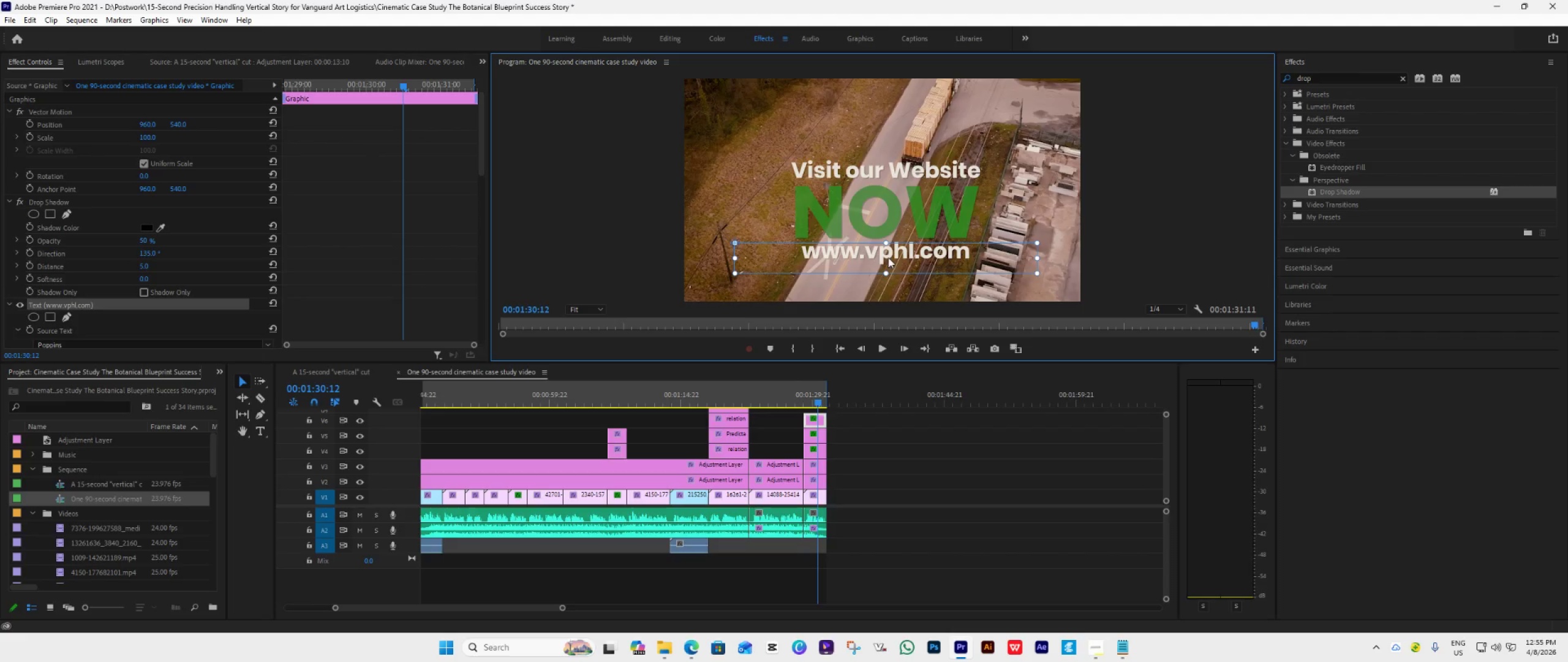 
hold_key(key=ShiftLeft, duration=0.52)
 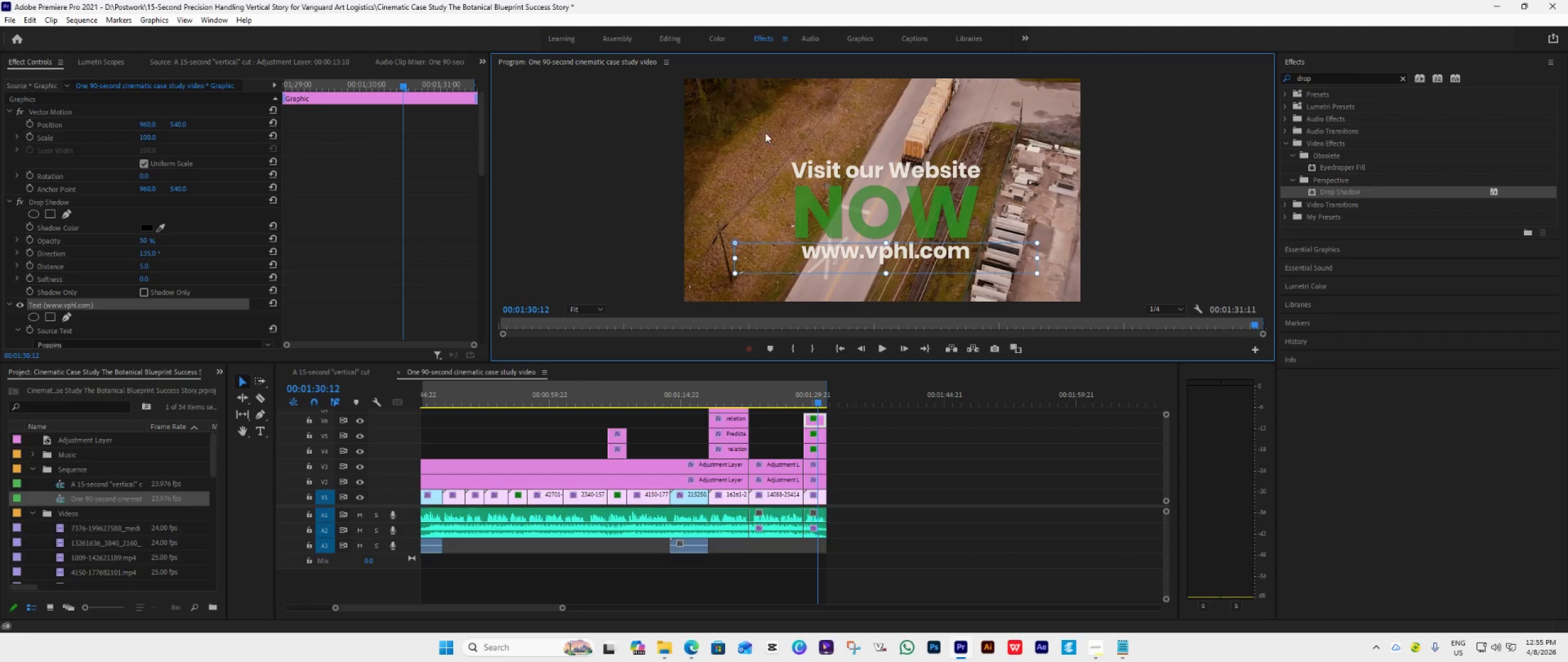 
left_click_drag(start_coordinate=[764, 132], to_coordinate=[1004, 276])
 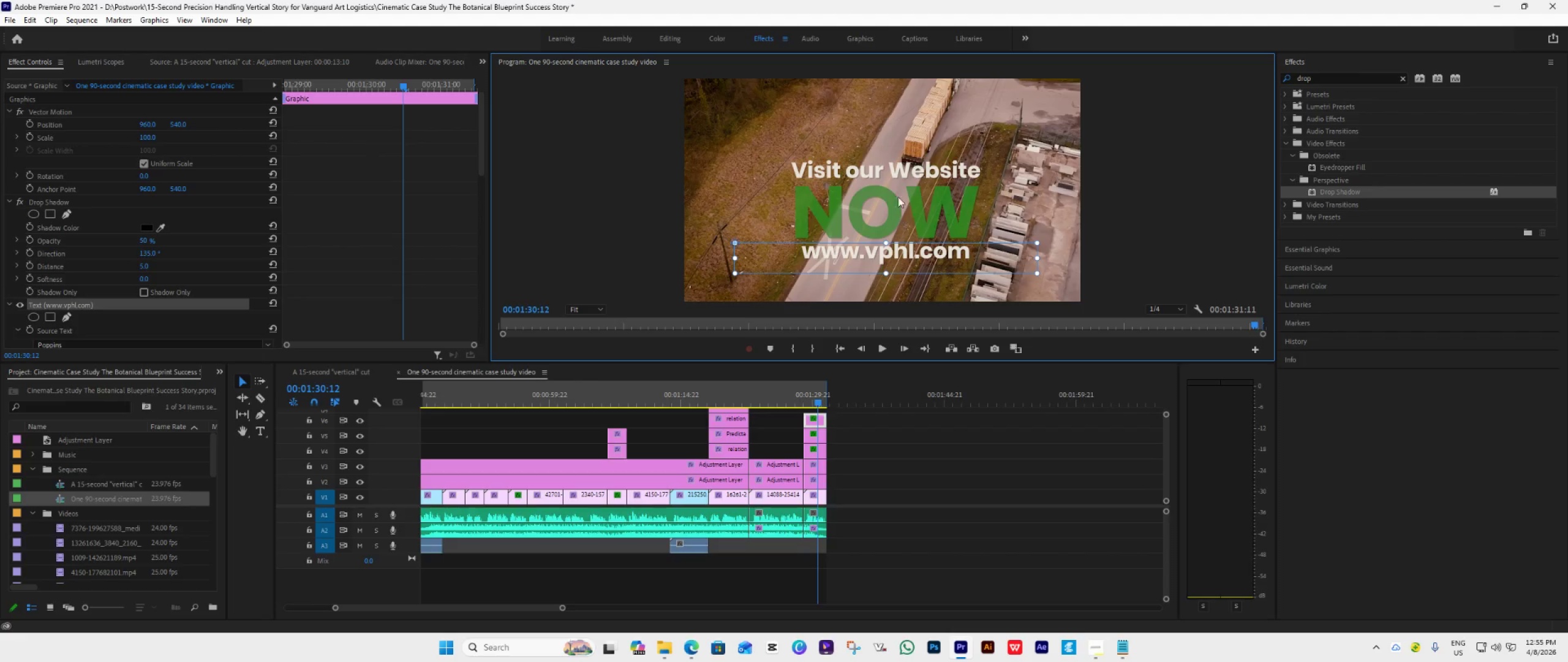 
left_click([892, 171])
 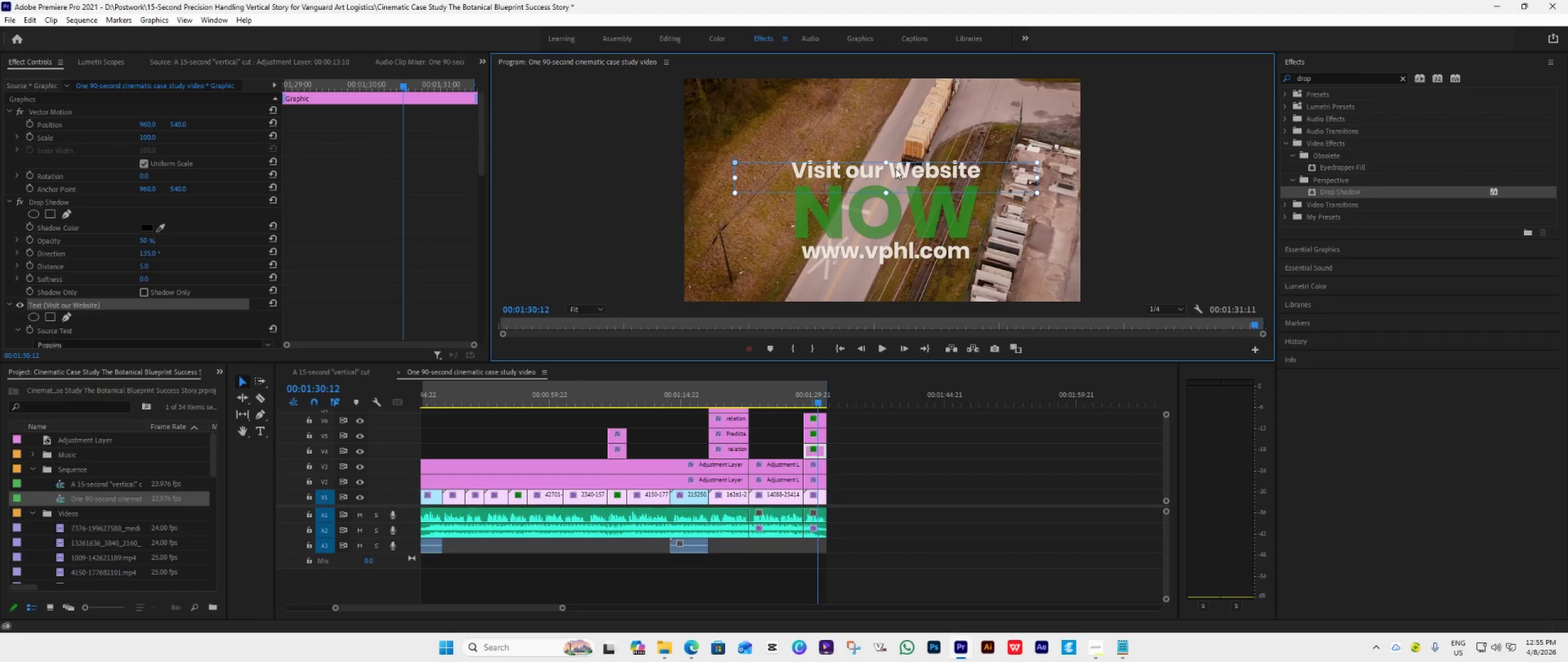 
hold_key(key=ShiftLeft, duration=1.39)
left_click_drag(start_coordinate=[895, 169], to_coordinate=[899, 156])
 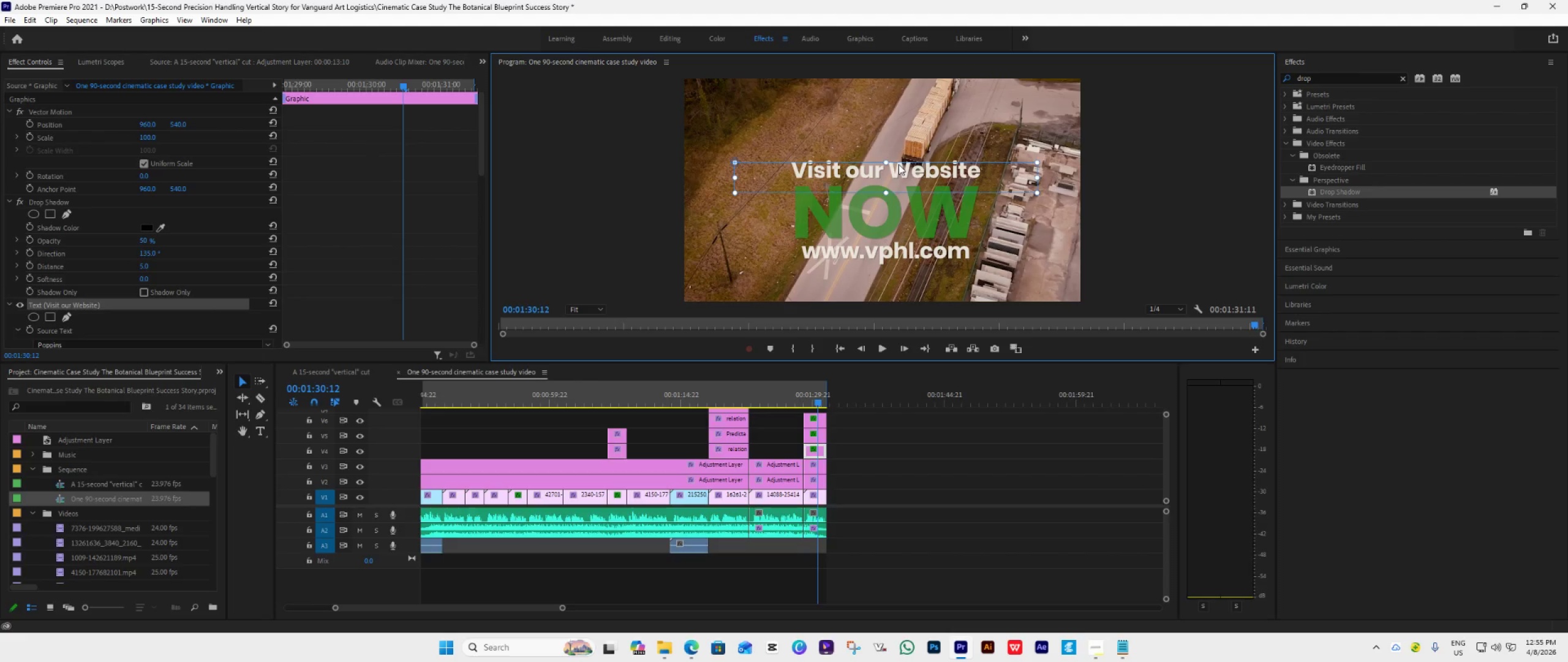 
left_click_drag(start_coordinate=[899, 164], to_coordinate=[900, 145])
 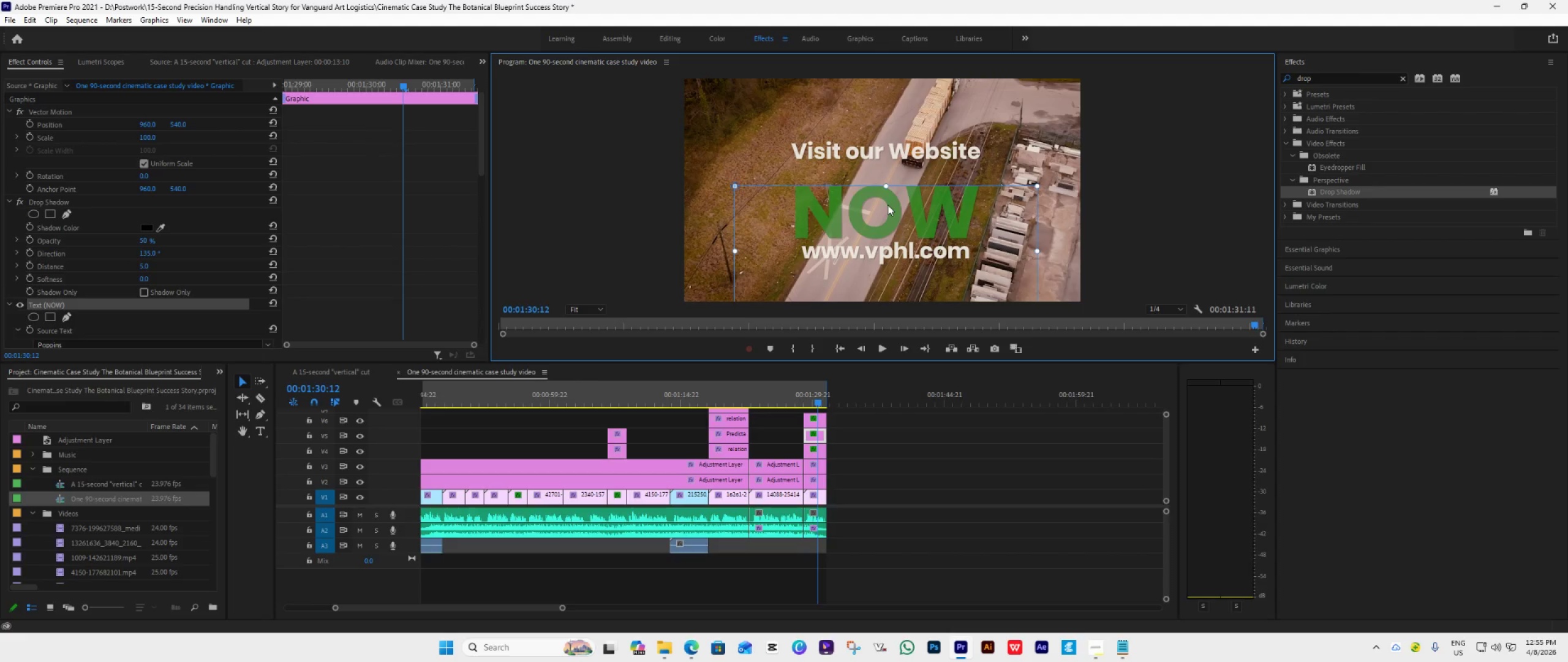 
hold_key(key=ShiftLeft, duration=1.52)
 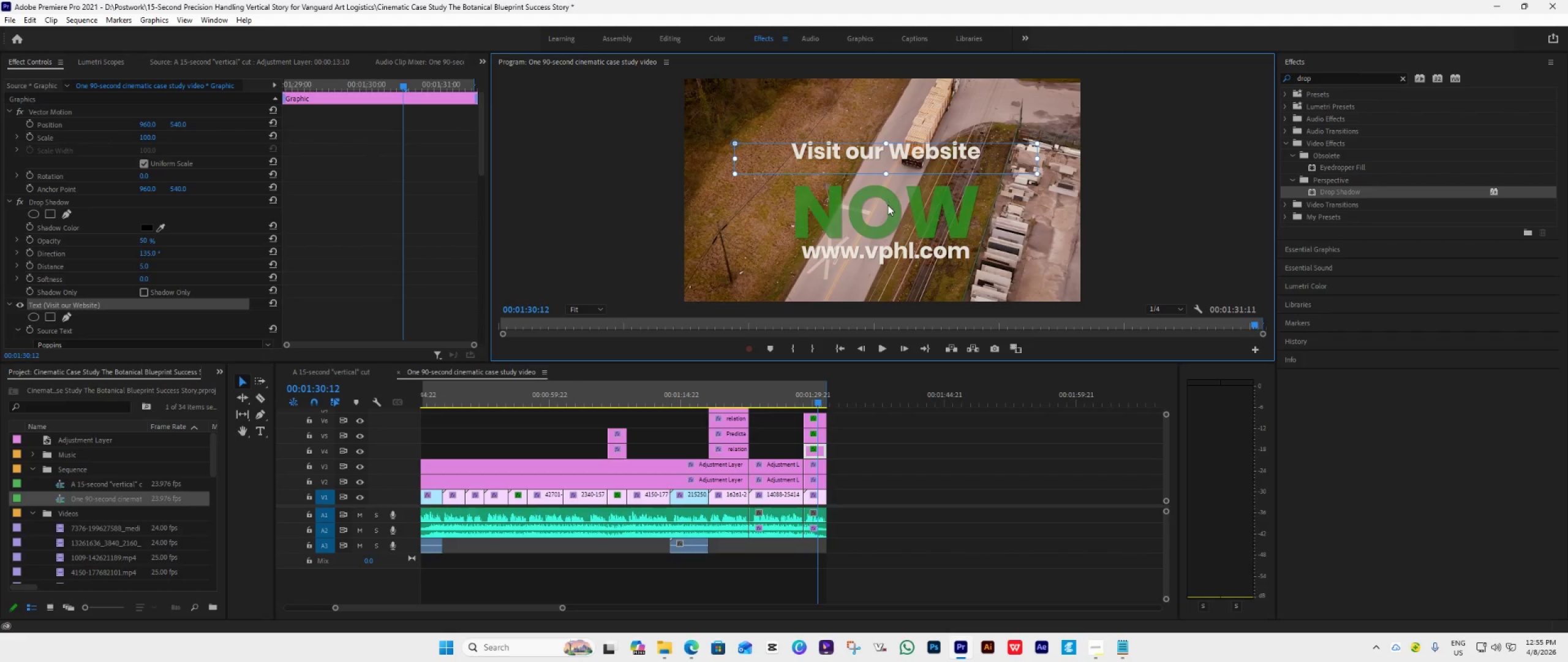 
left_click([888, 205])
 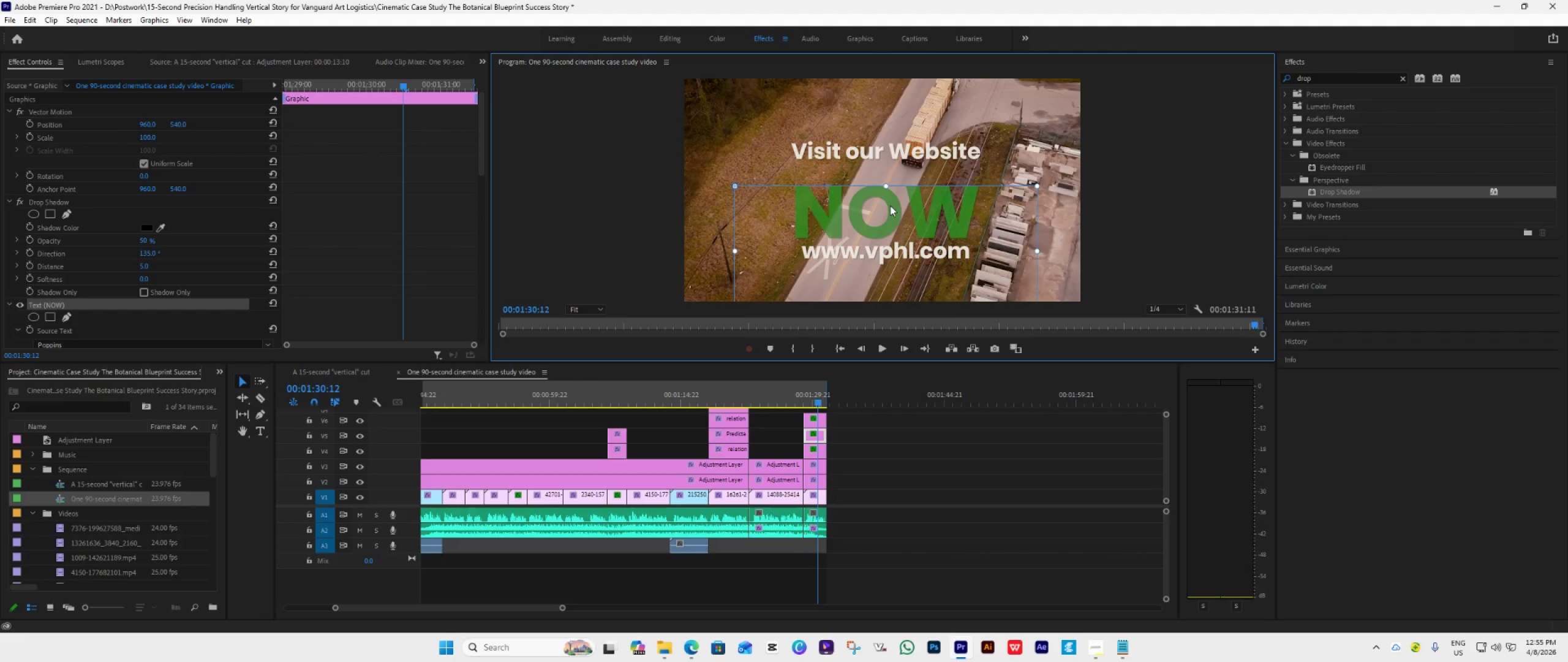 
hold_key(key=ShiftLeft, duration=0.97)
left_click_drag(start_coordinate=[890, 205], to_coordinate=[894, 192])
 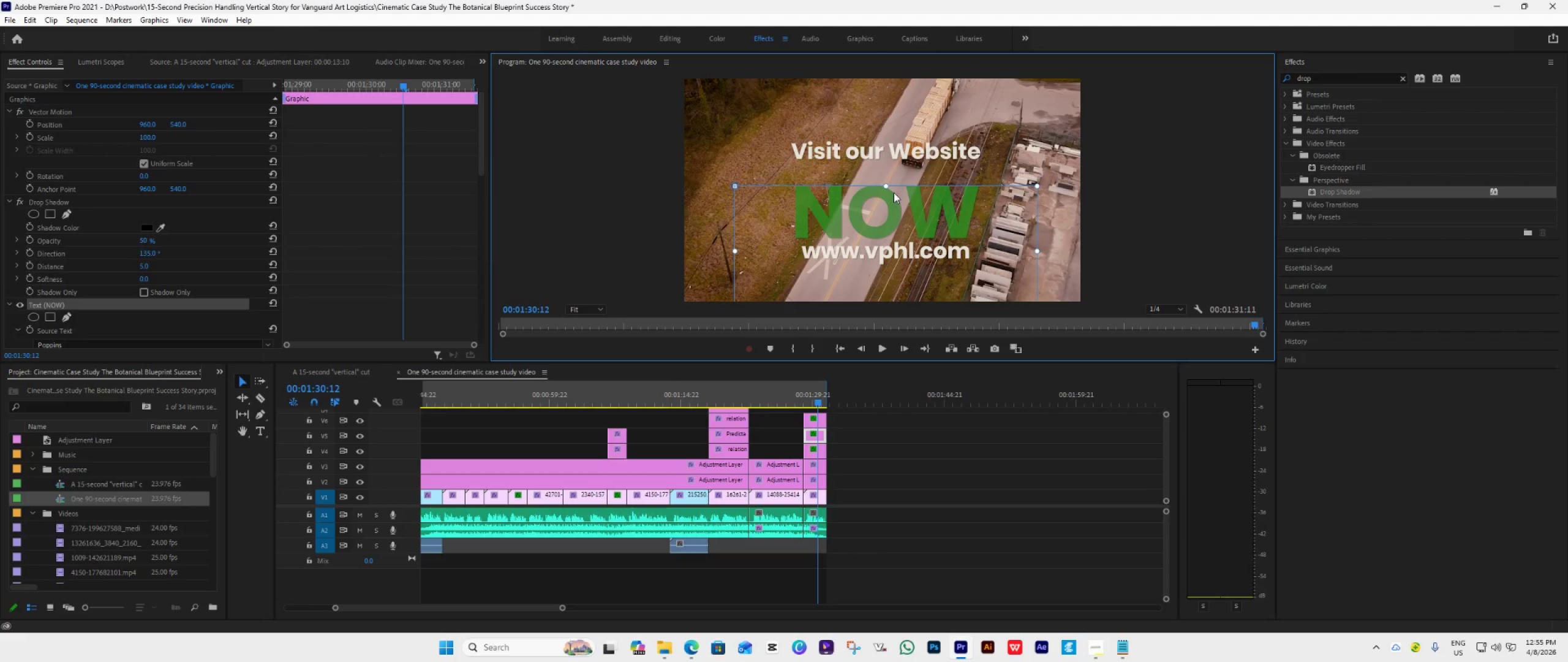 
left_click_drag(start_coordinate=[894, 192], to_coordinate=[898, 172])
 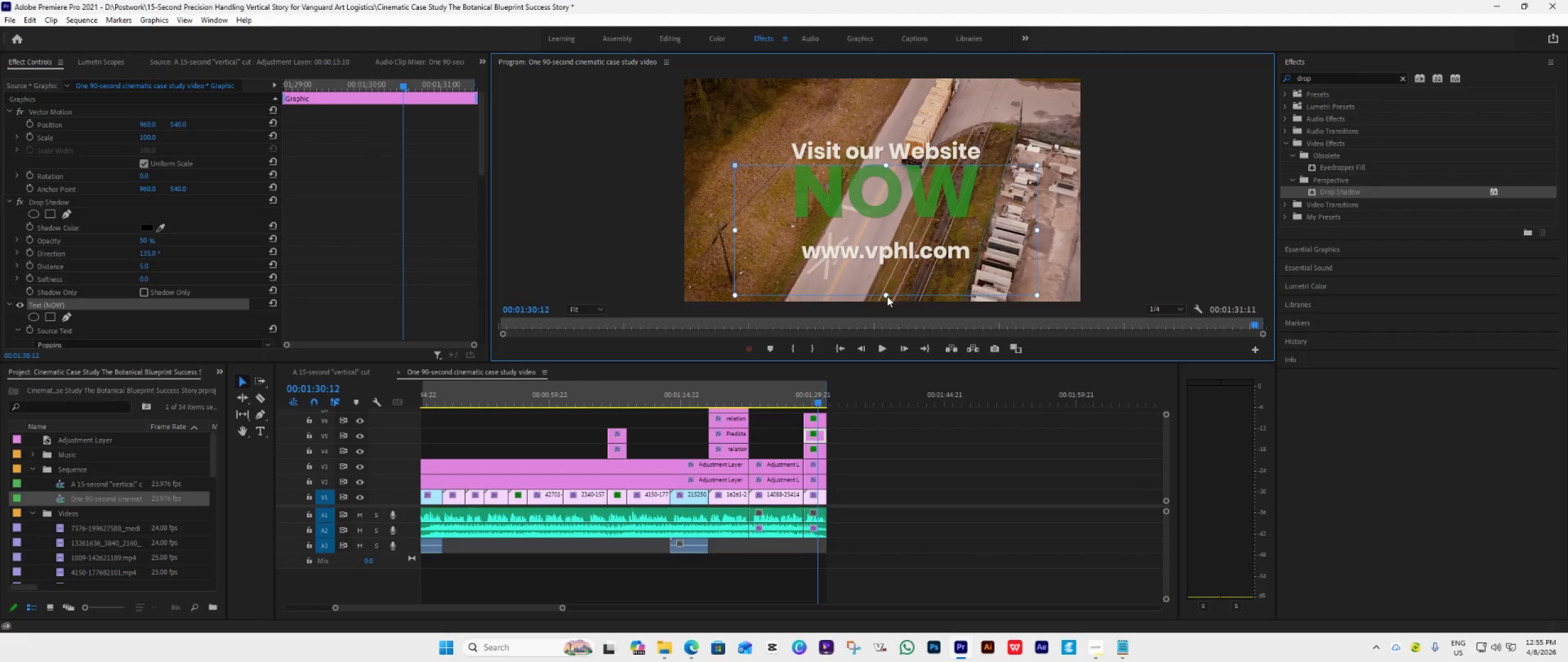 
hold_key(key=ShiftLeft, duration=1.52)
 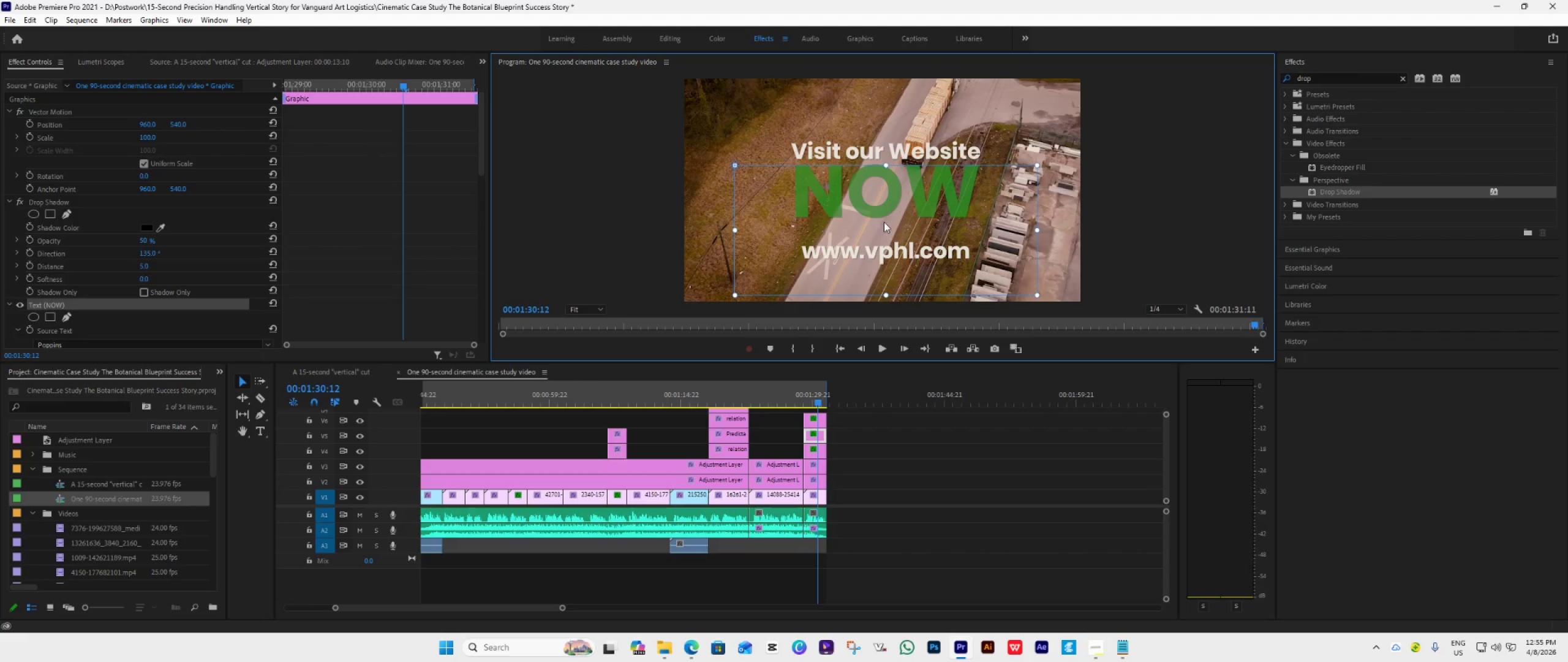 
hold_key(key=ShiftLeft, duration=1.02)
 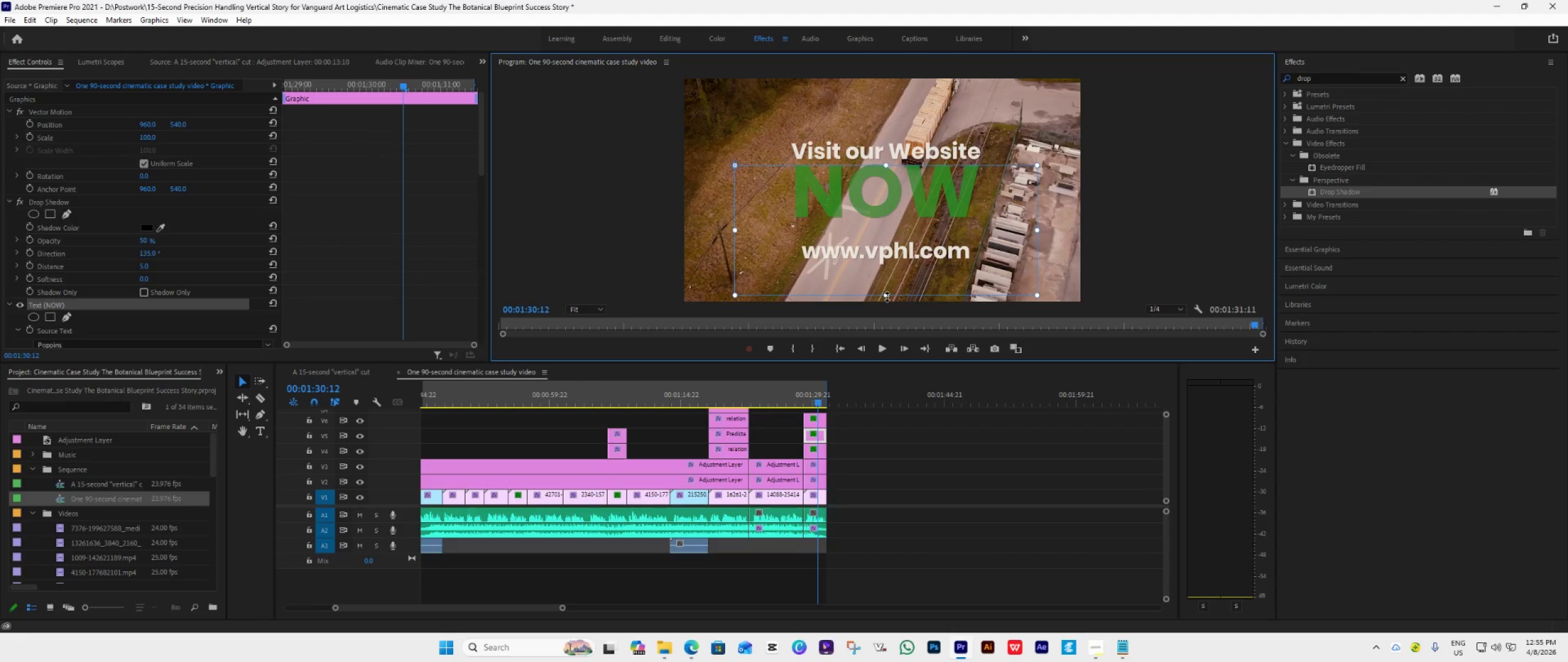 
left_click_drag(start_coordinate=[887, 297], to_coordinate=[901, 224])
 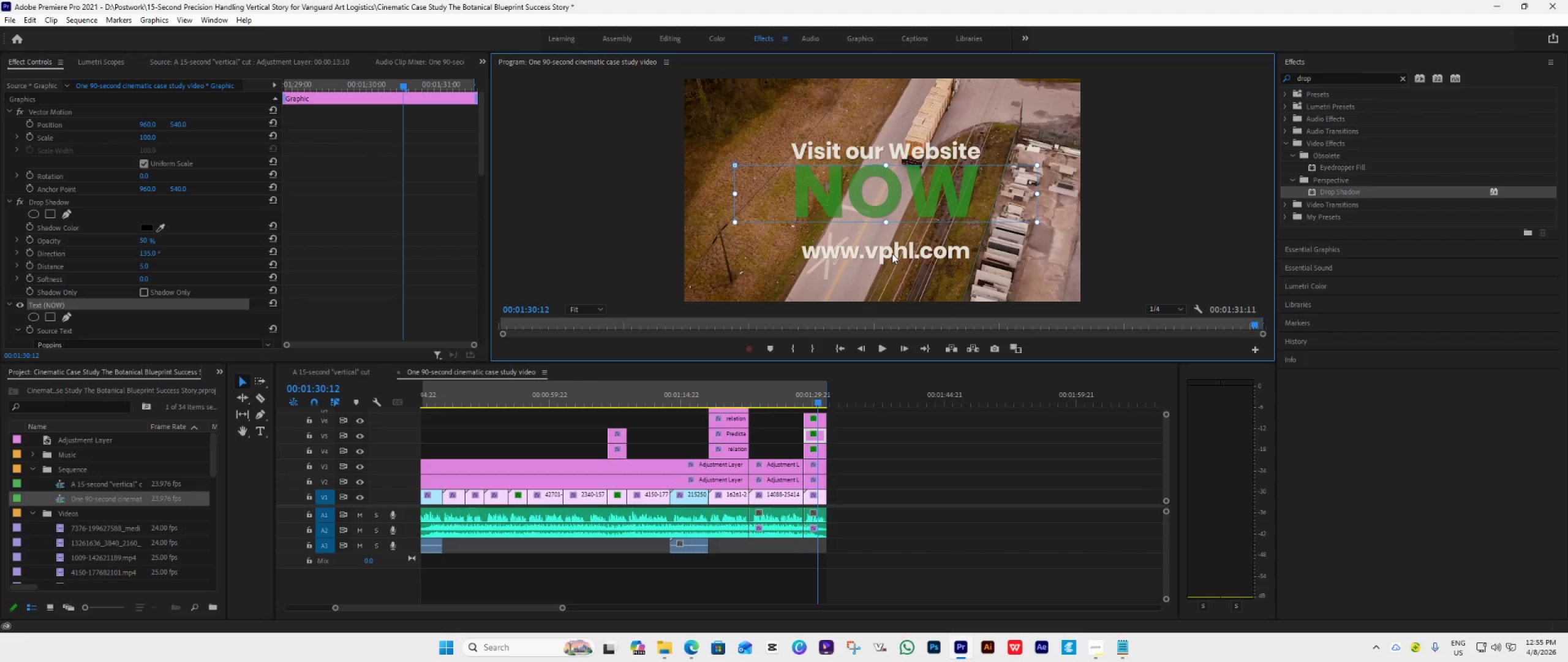 
left_click([892, 253])
 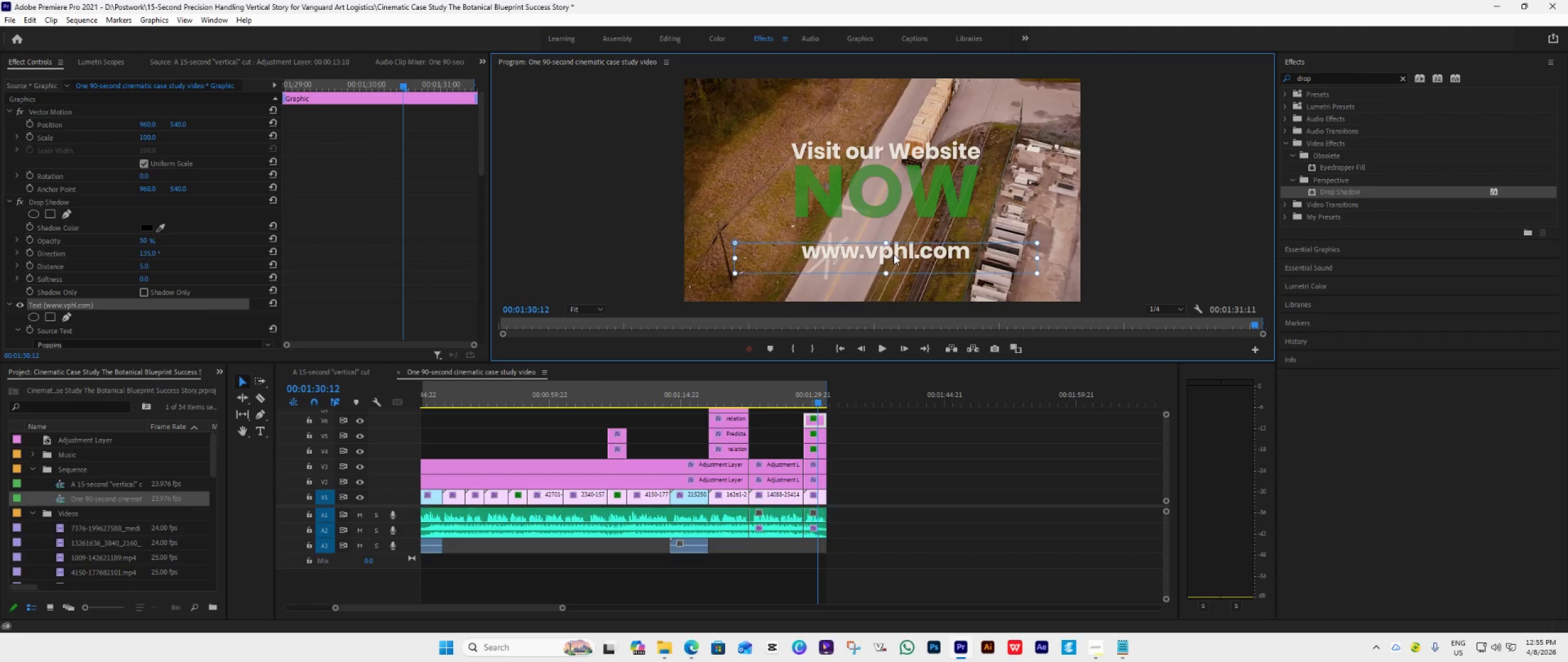 
hold_key(key=ShiftLeft, duration=1.5)
left_click_drag(start_coordinate=[894, 254], to_coordinate=[896, 240])
 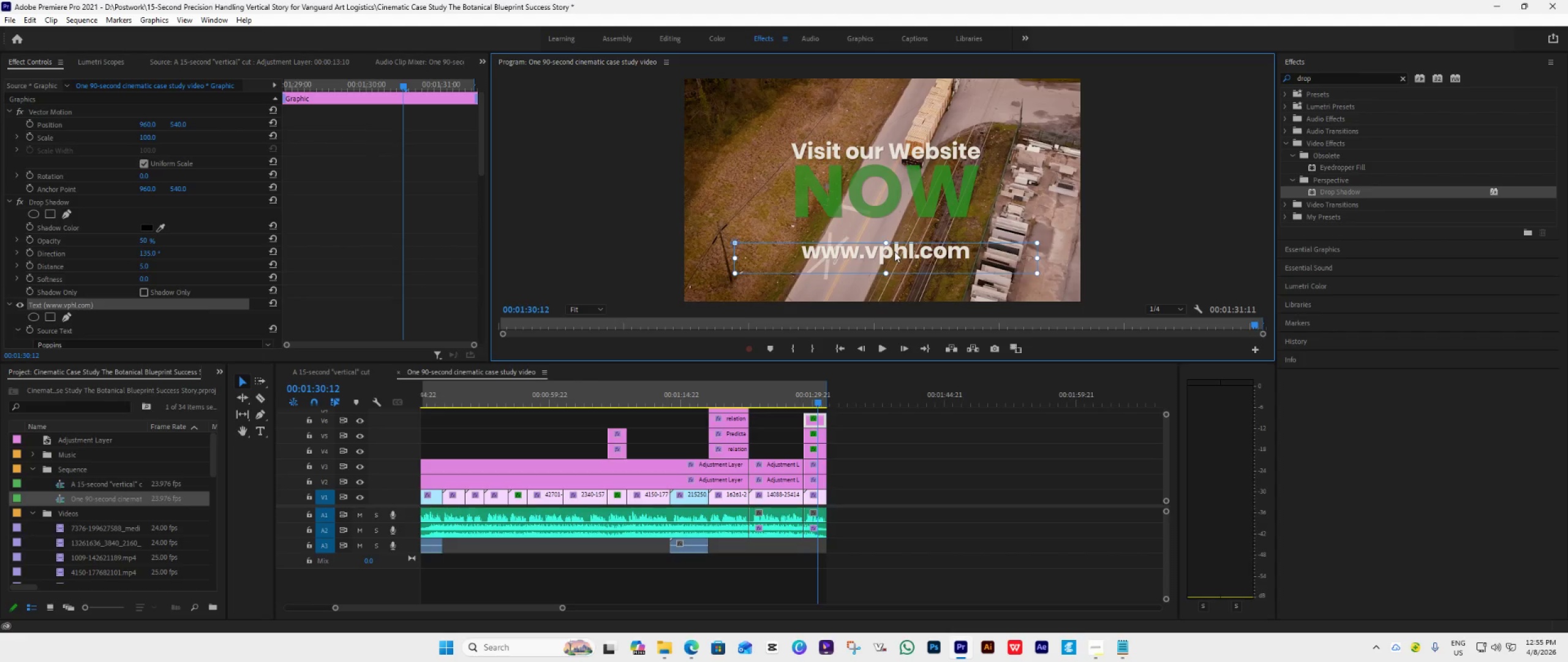 
key(Shift+ShiftLeft)
 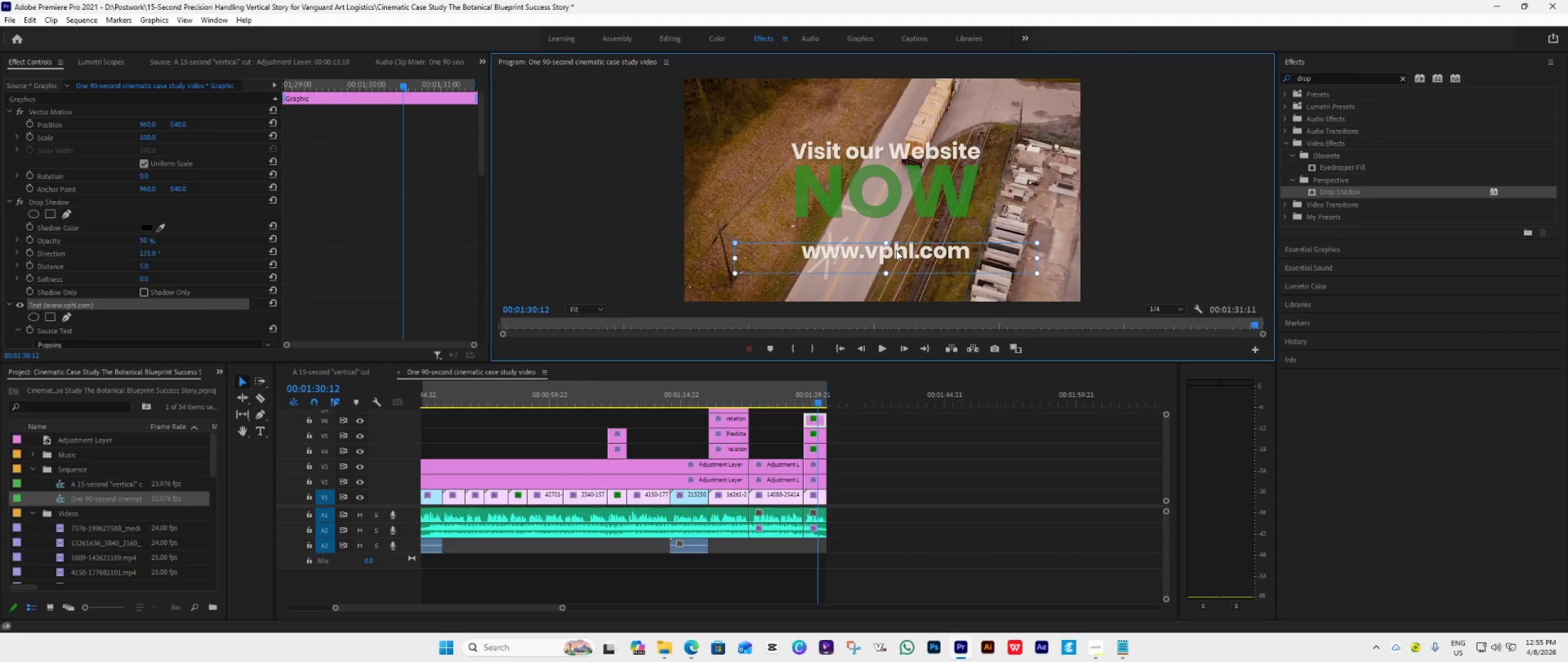 
left_click_drag(start_coordinate=[896, 250], to_coordinate=[900, 227])
 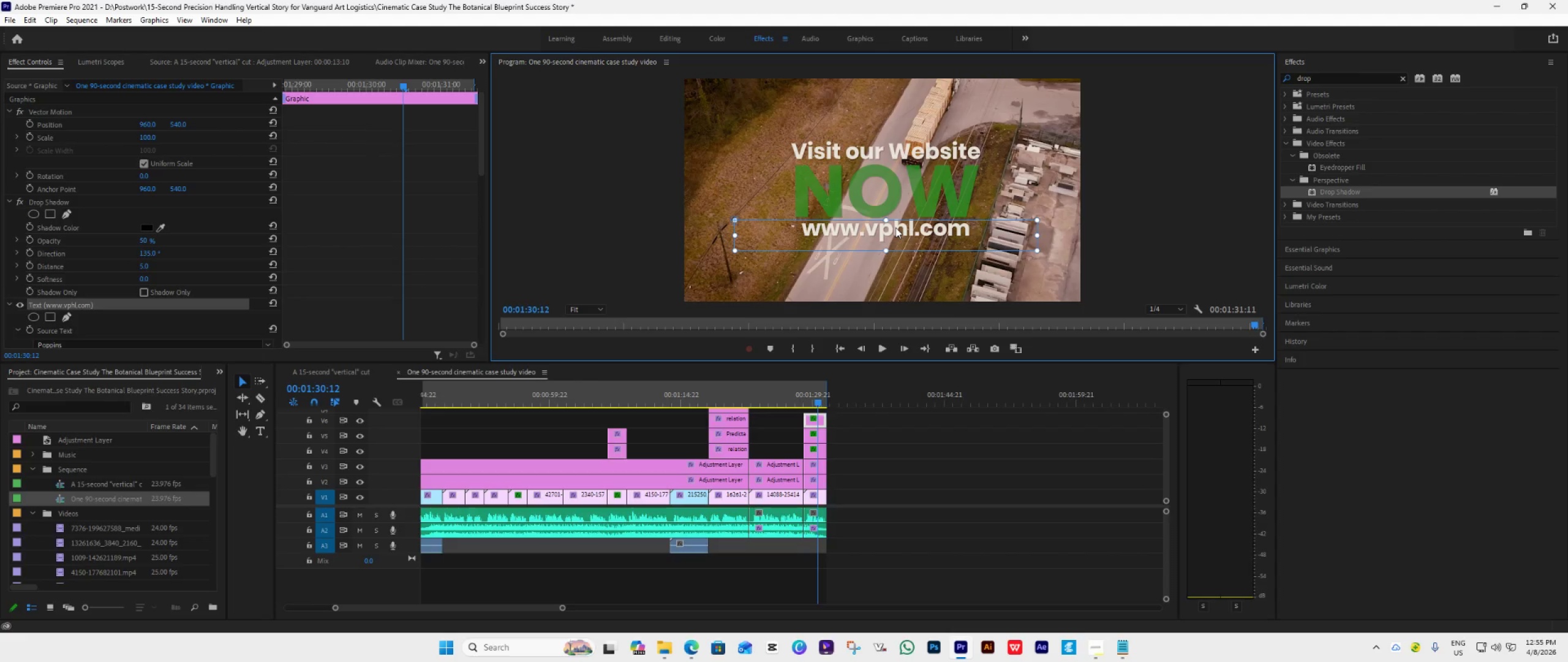 
hold_key(key=ShiftLeft, duration=1.5)
 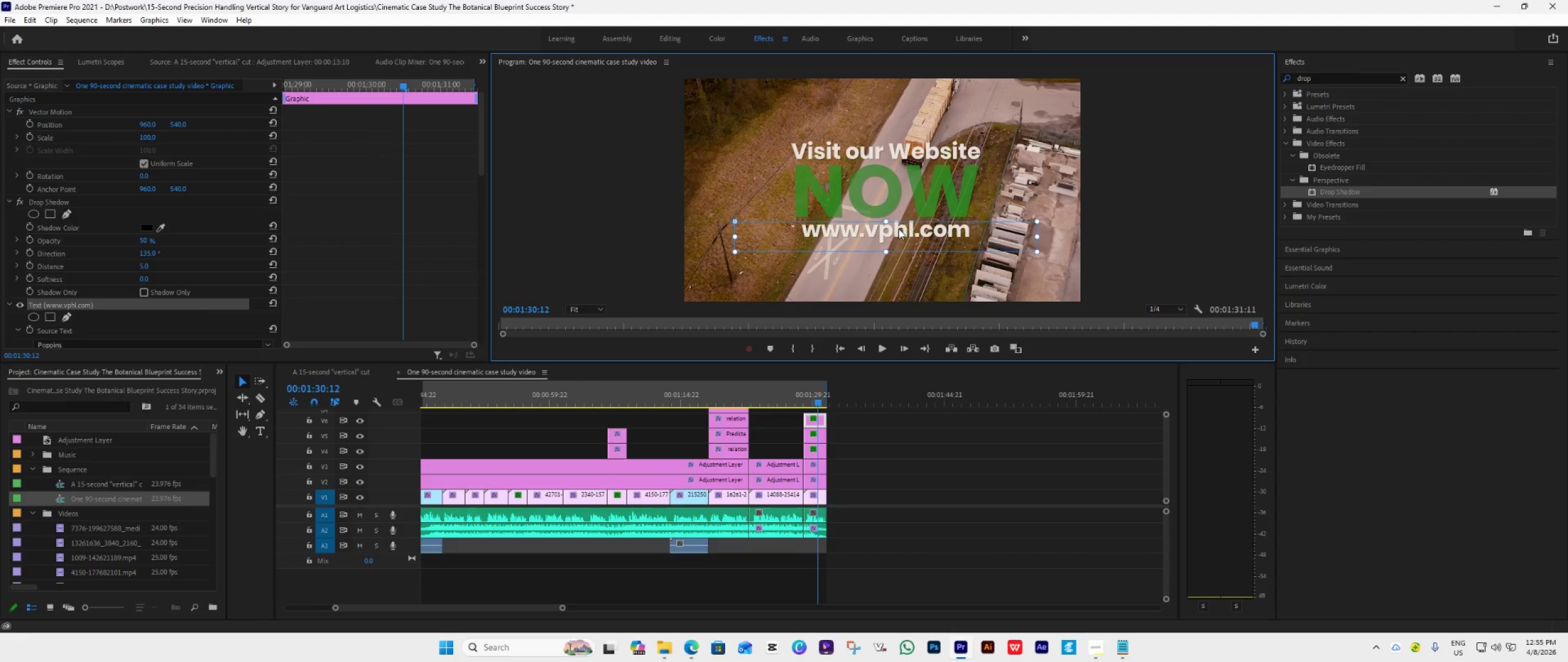 
hold_key(key=ShiftLeft, duration=1.52)
 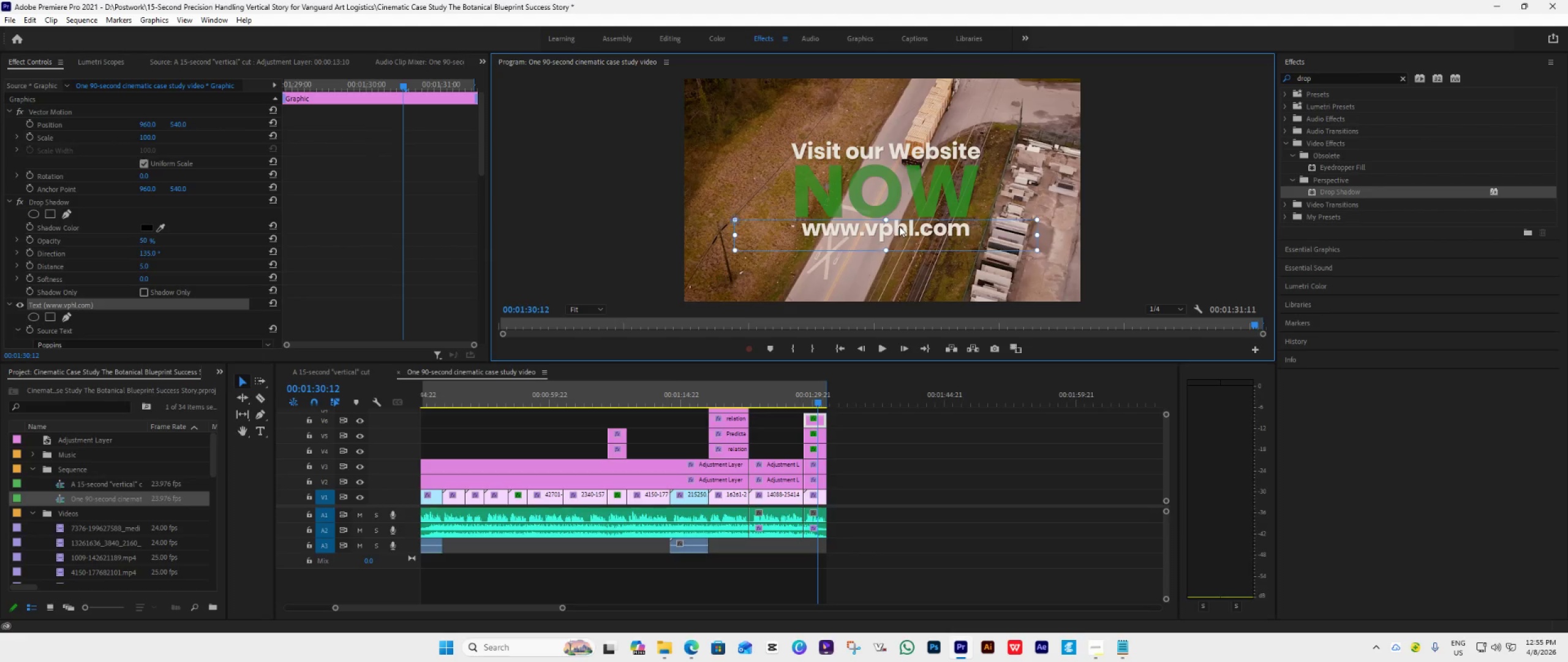 
hold_key(key=ShiftLeft, duration=1.52)
 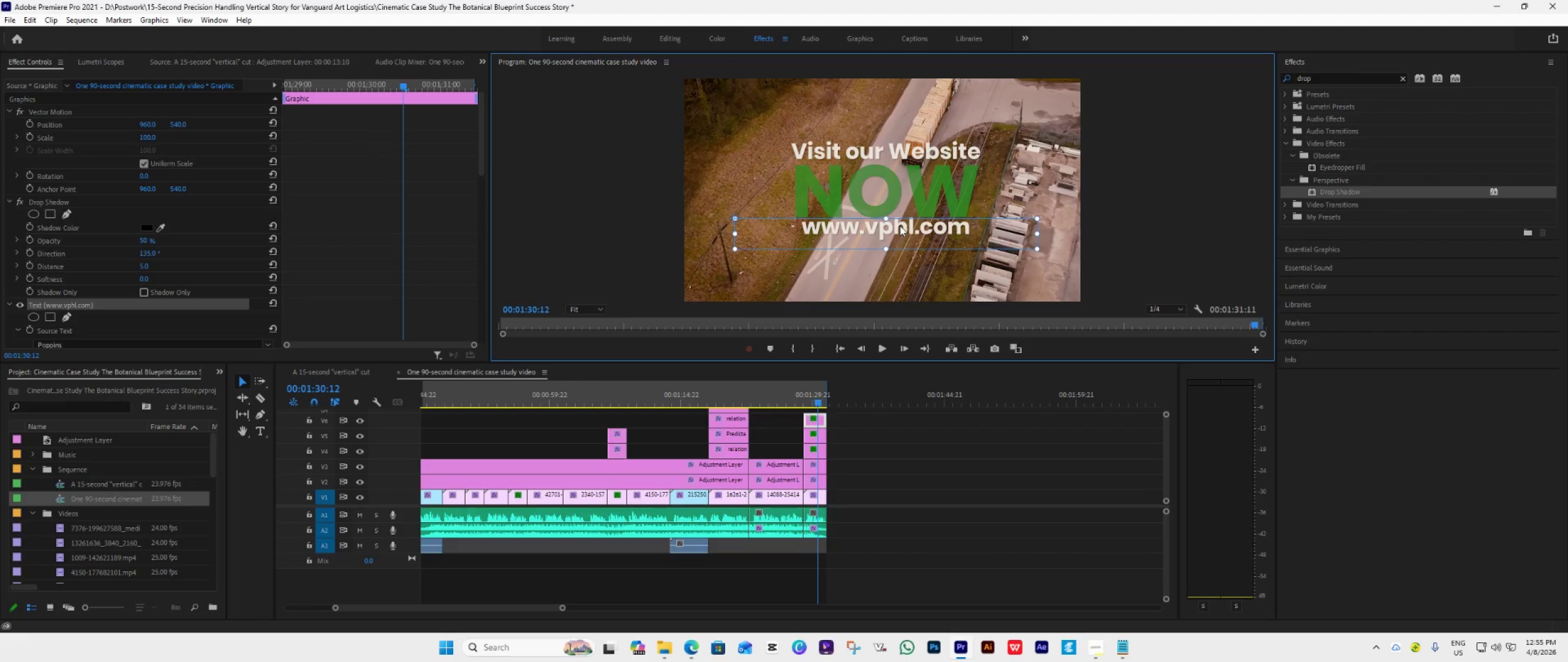 
hold_key(key=ShiftLeft, duration=1.51)
 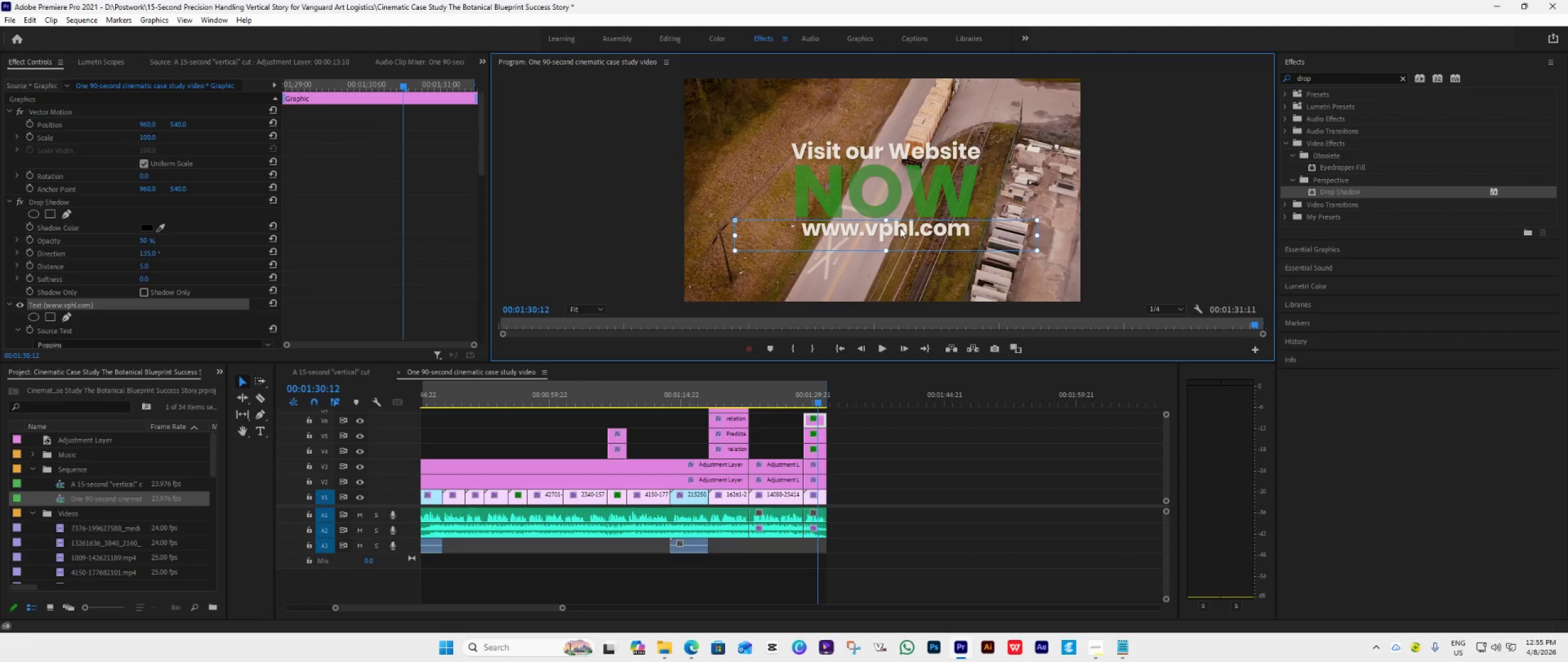 
hold_key(key=ShiftLeft, duration=0.98)
 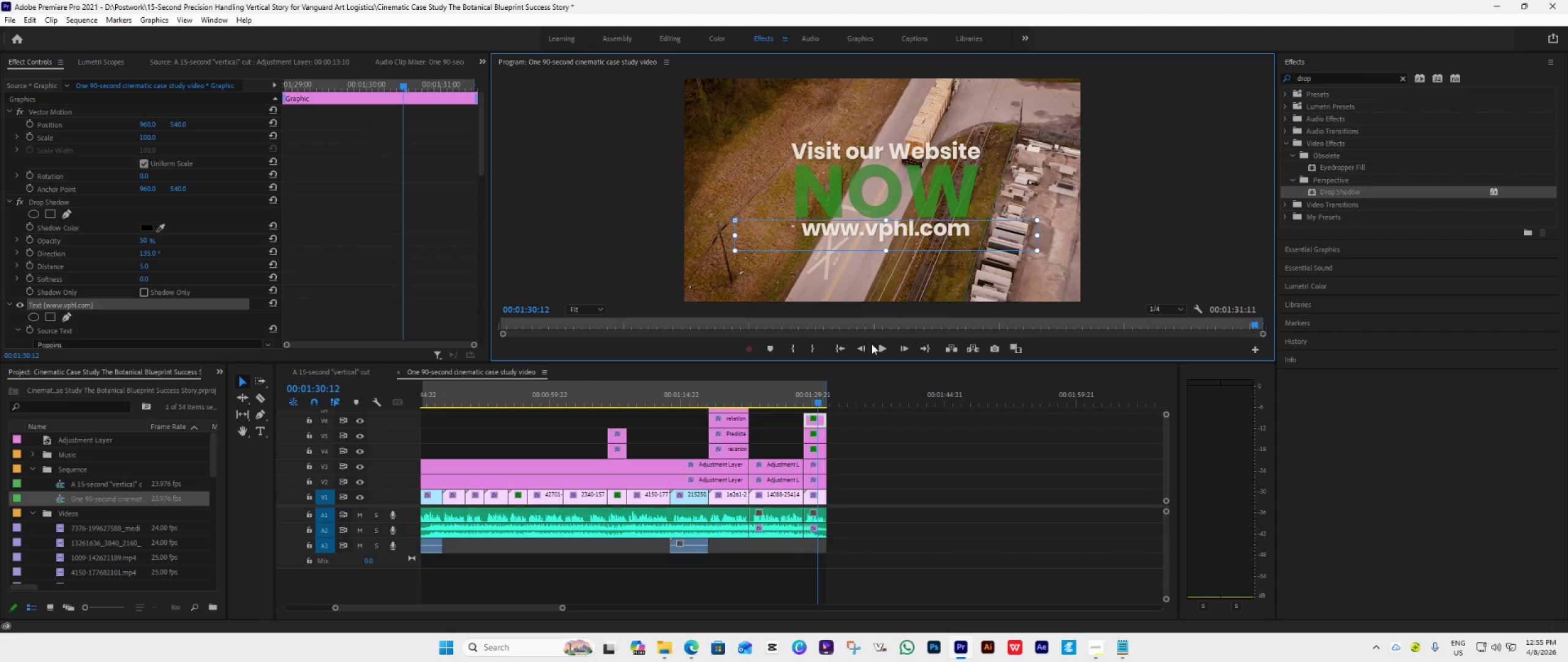 
left_click([860, 424])
 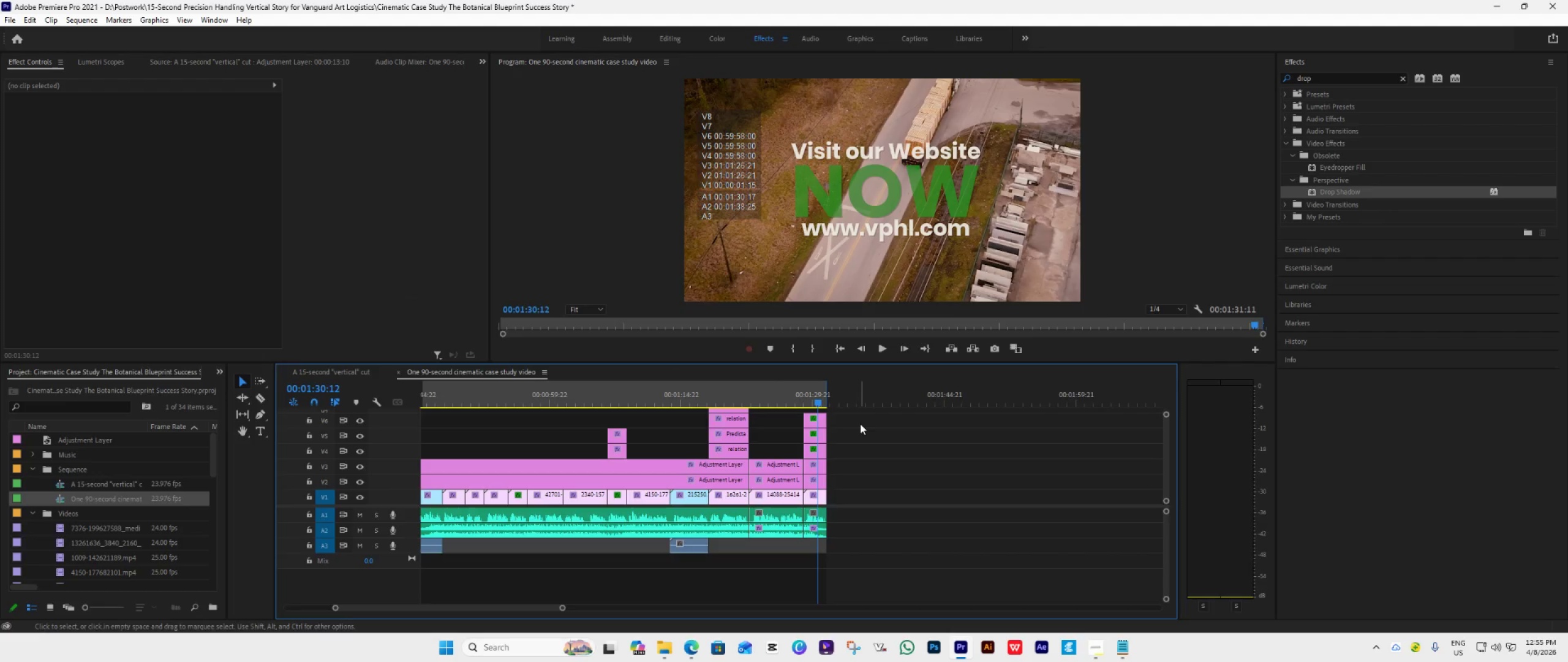 
wait(6.5)
 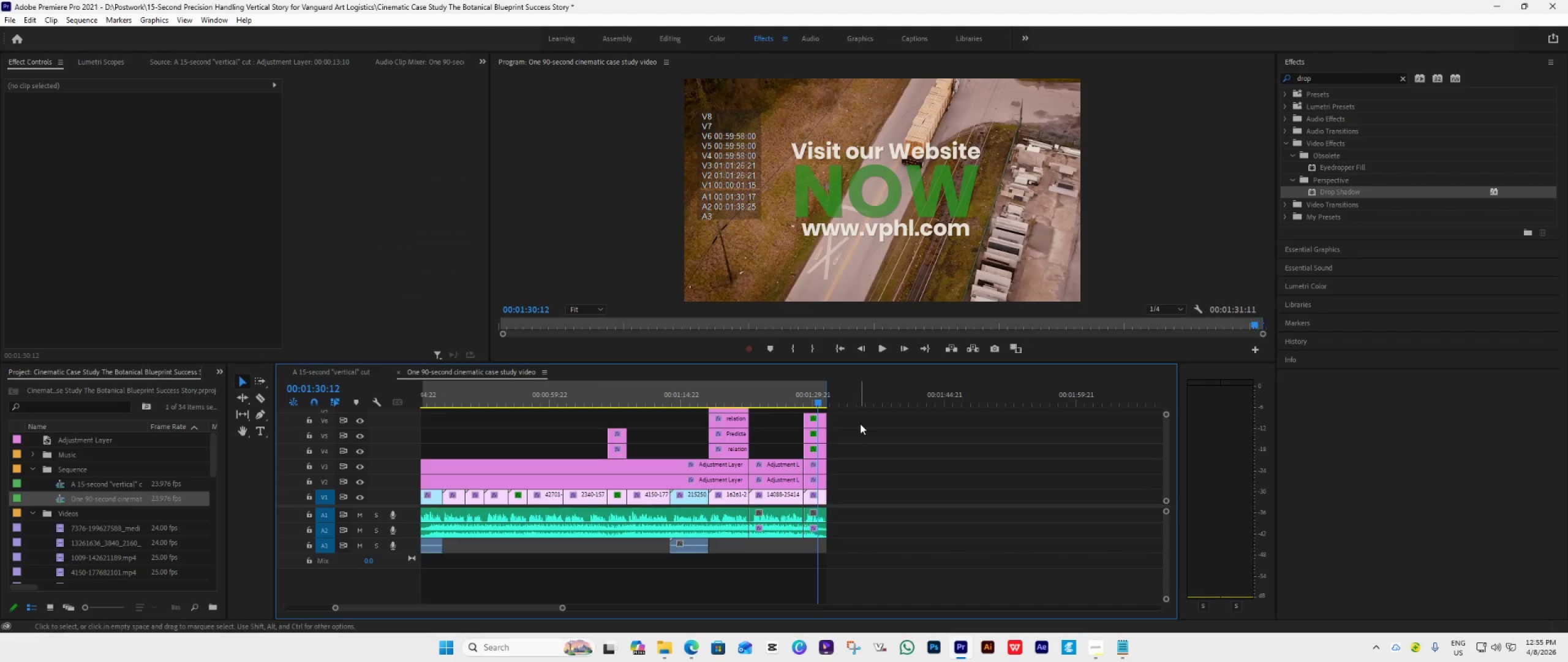 
left_click([839, 349])
 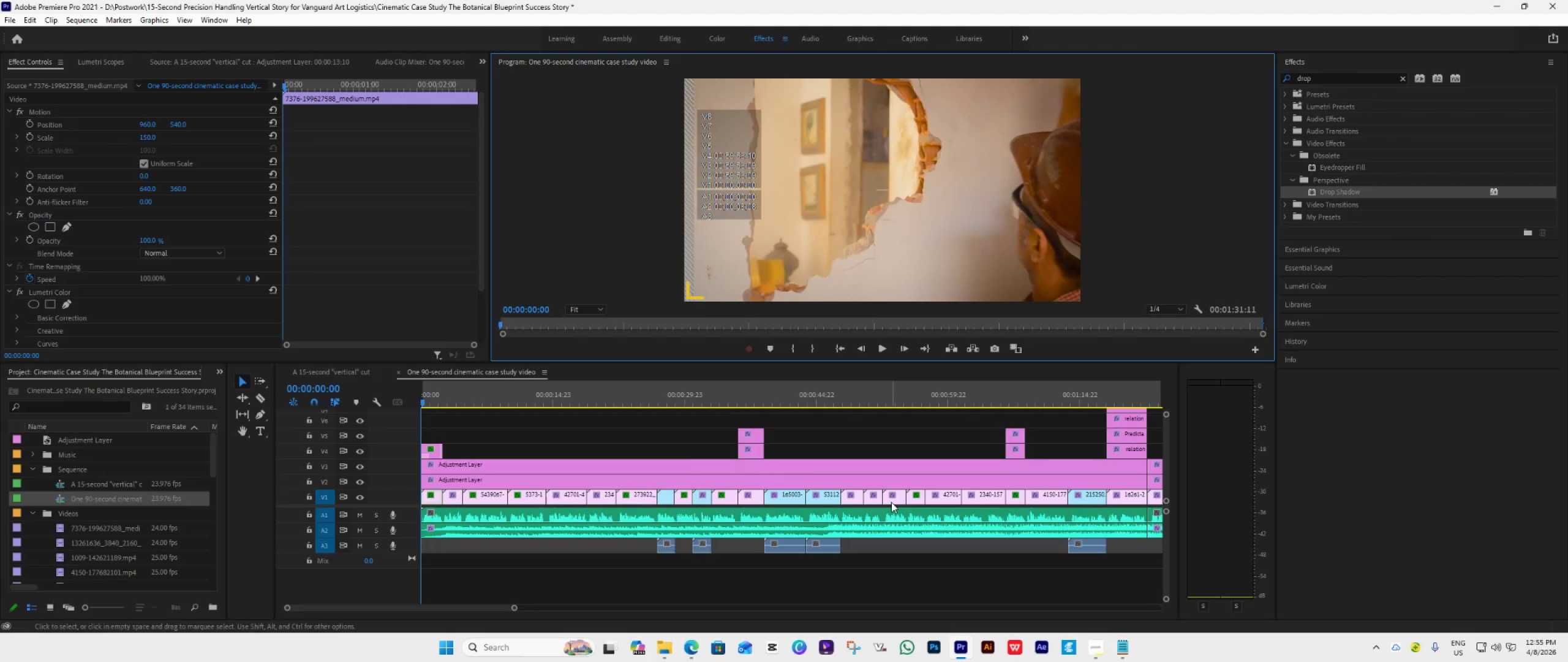 
hold_key(key=AltLeft, duration=0.88)
scroll: coordinate [891, 502], scroll_direction: down, amount: 6.0
 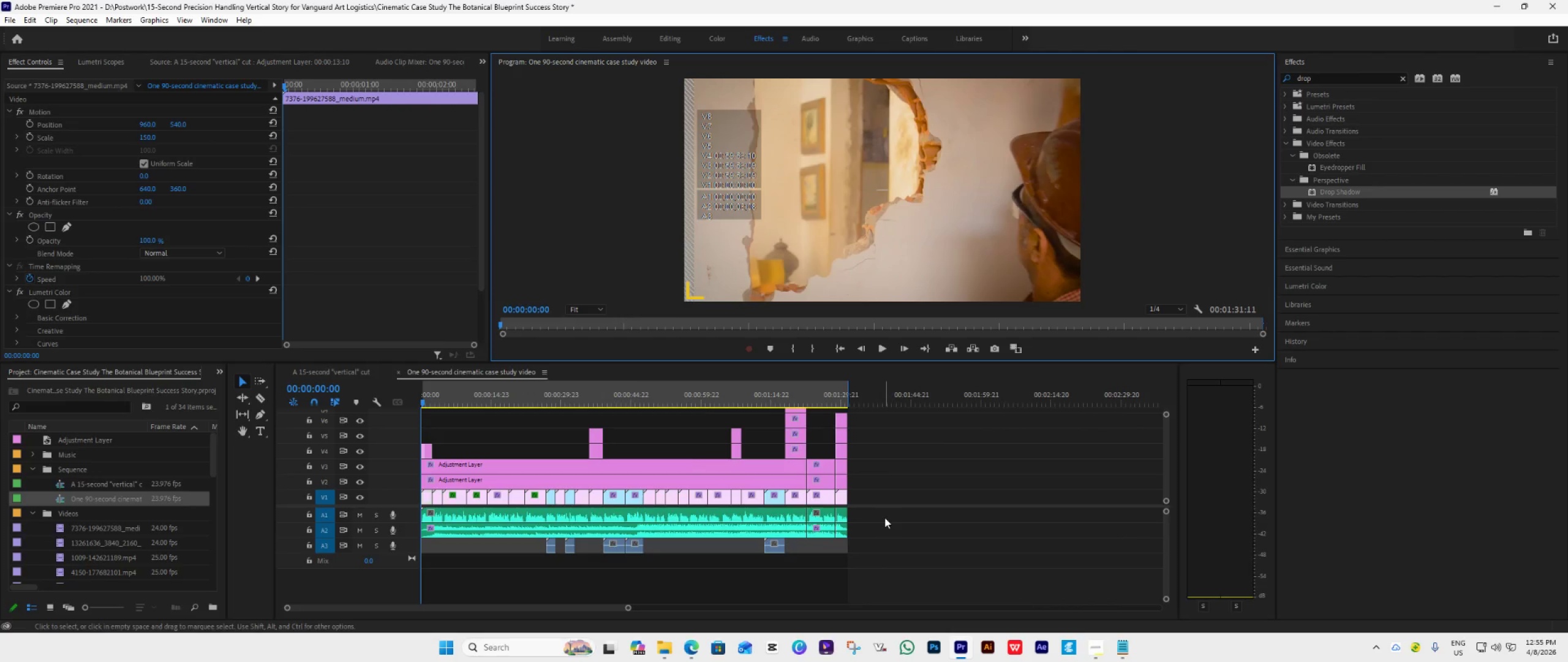 
left_click([836, 399])
 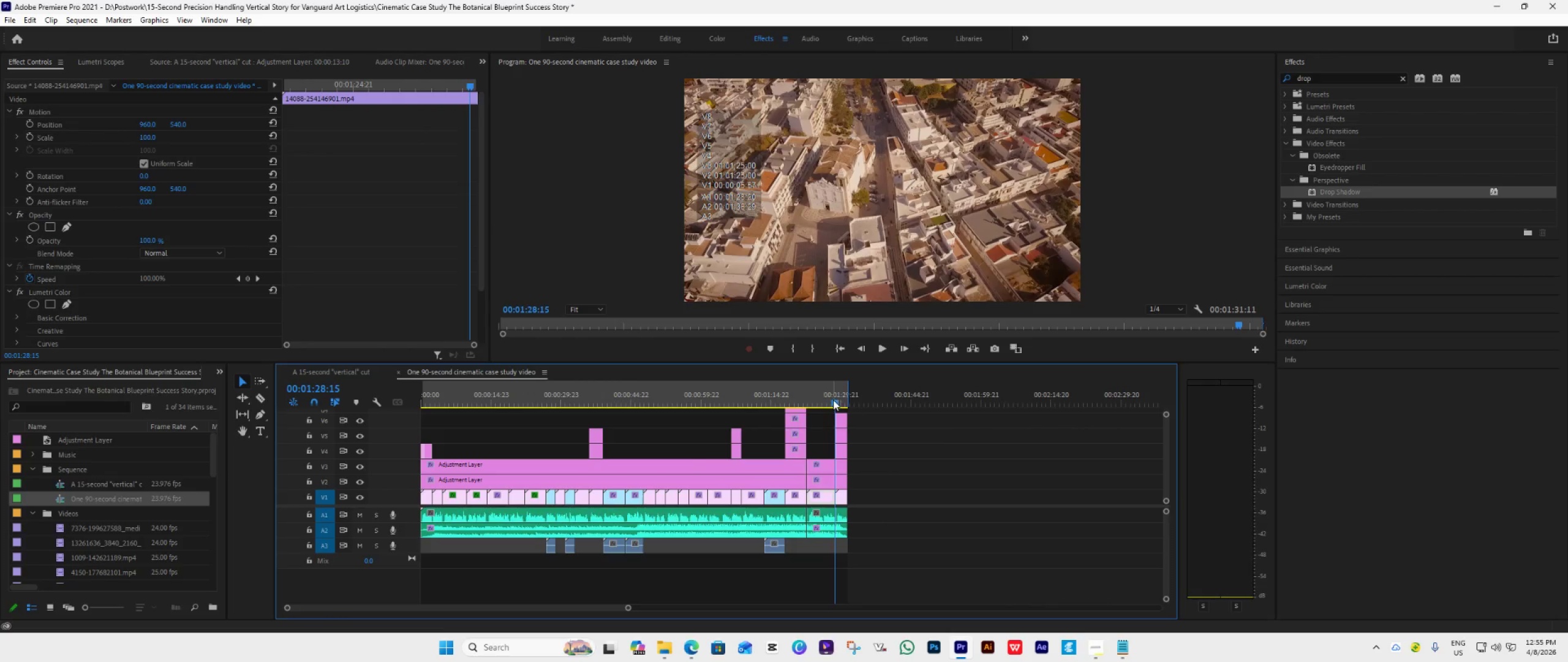 
left_click([832, 400])
 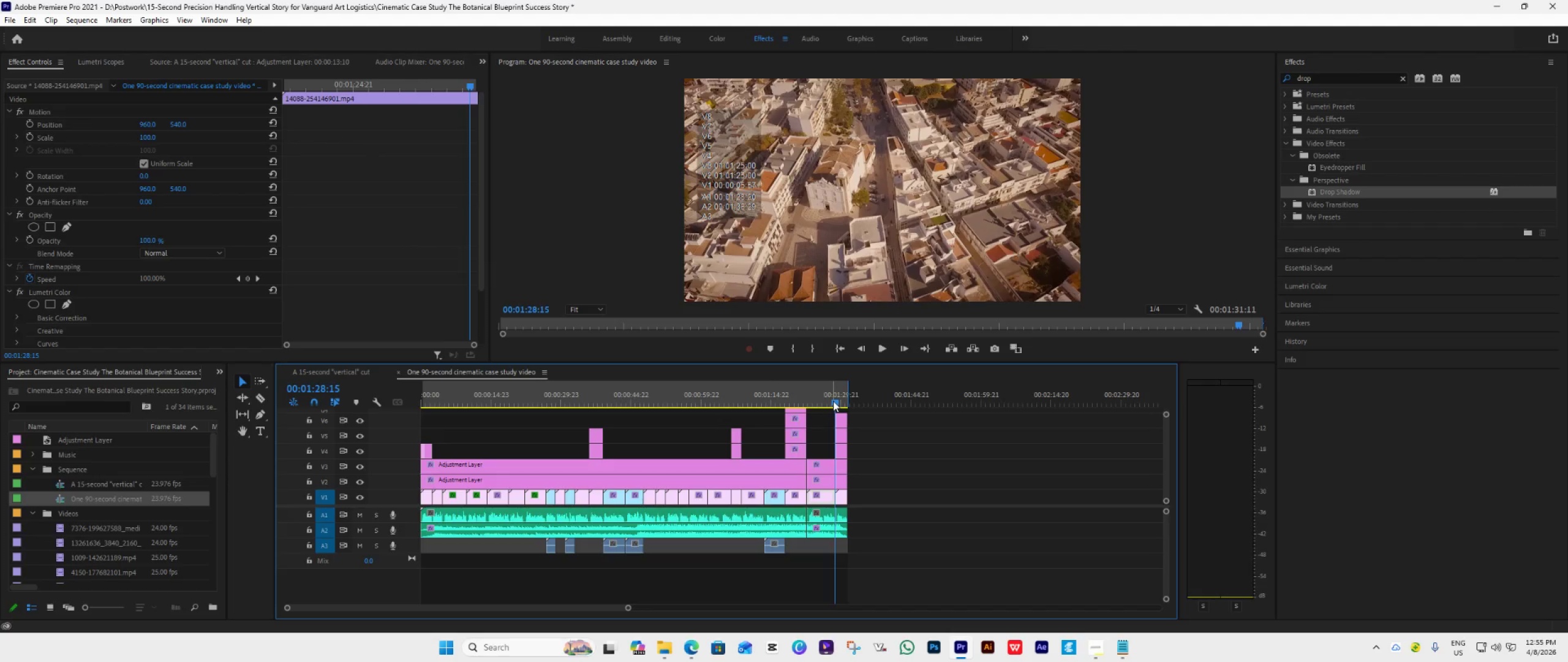 
left_click([827, 399])
 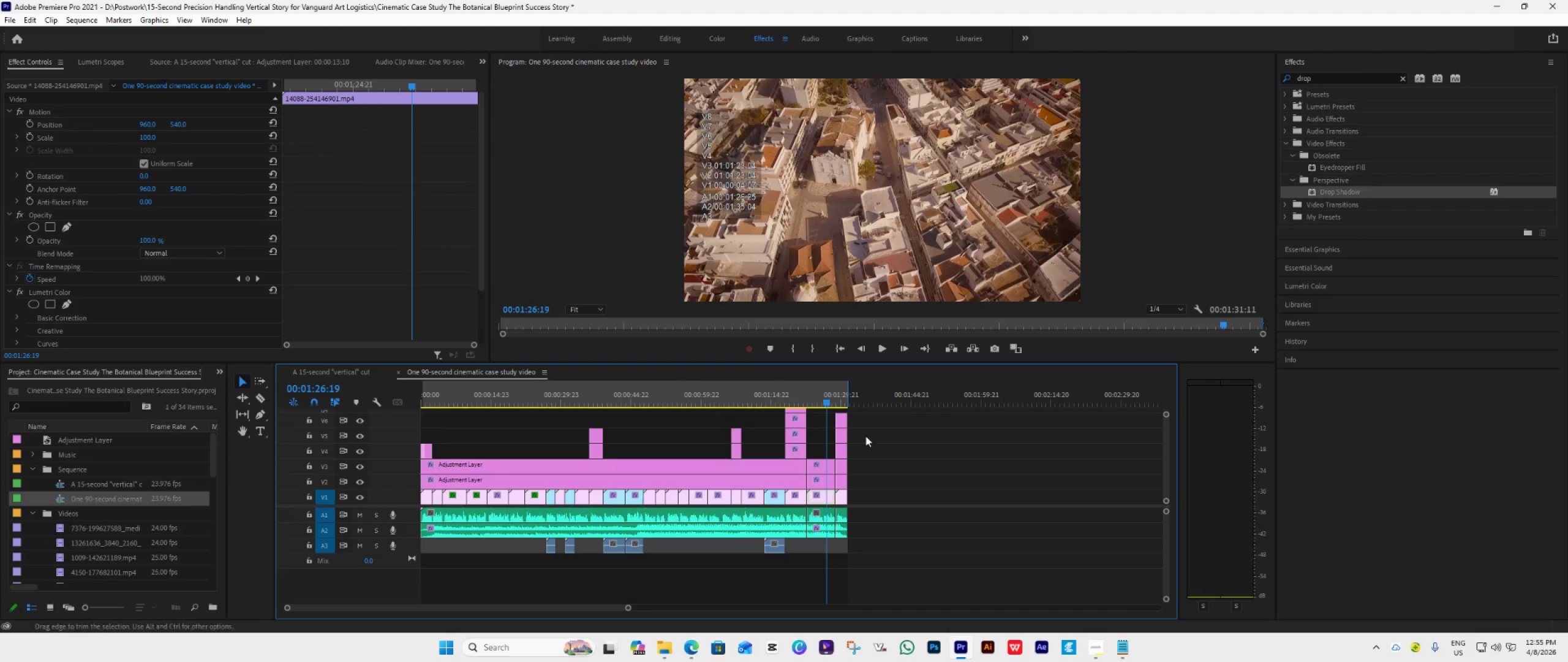 
key(Space)
 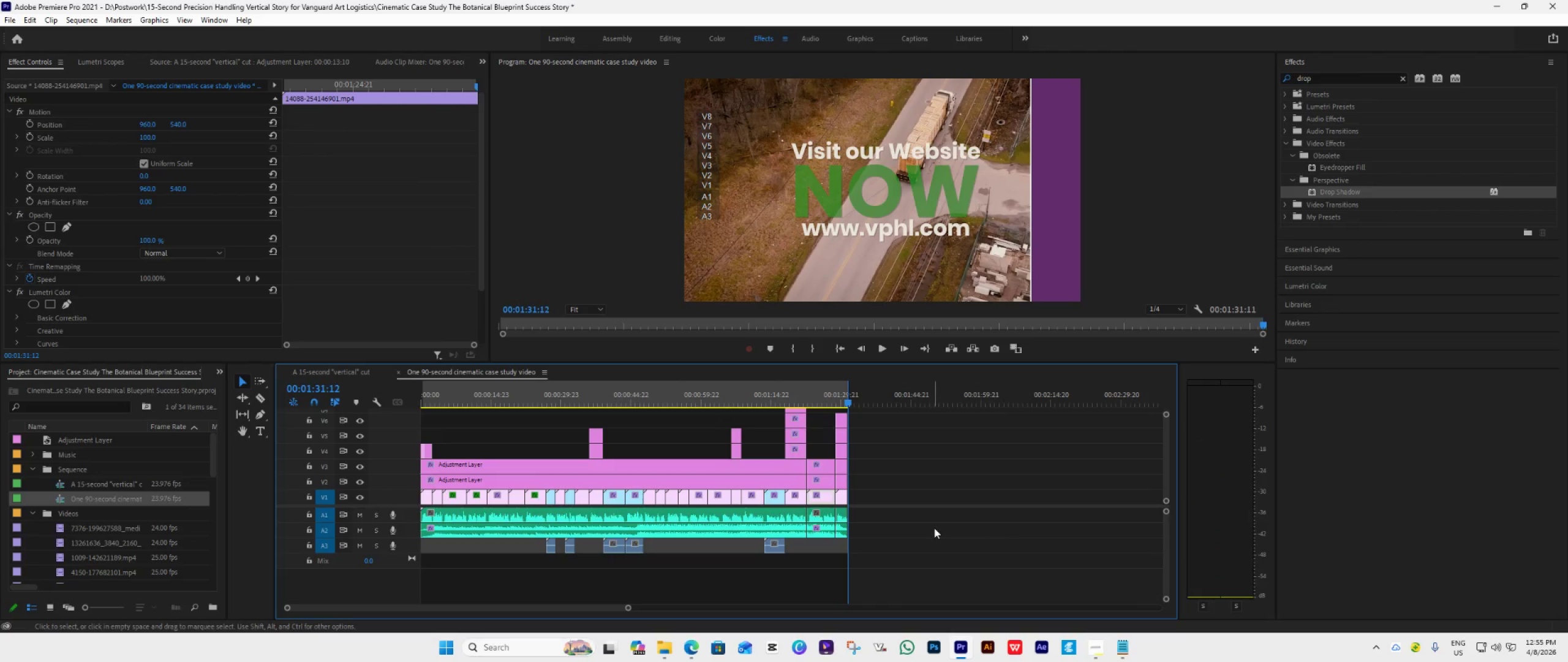 
wait(11.78)
 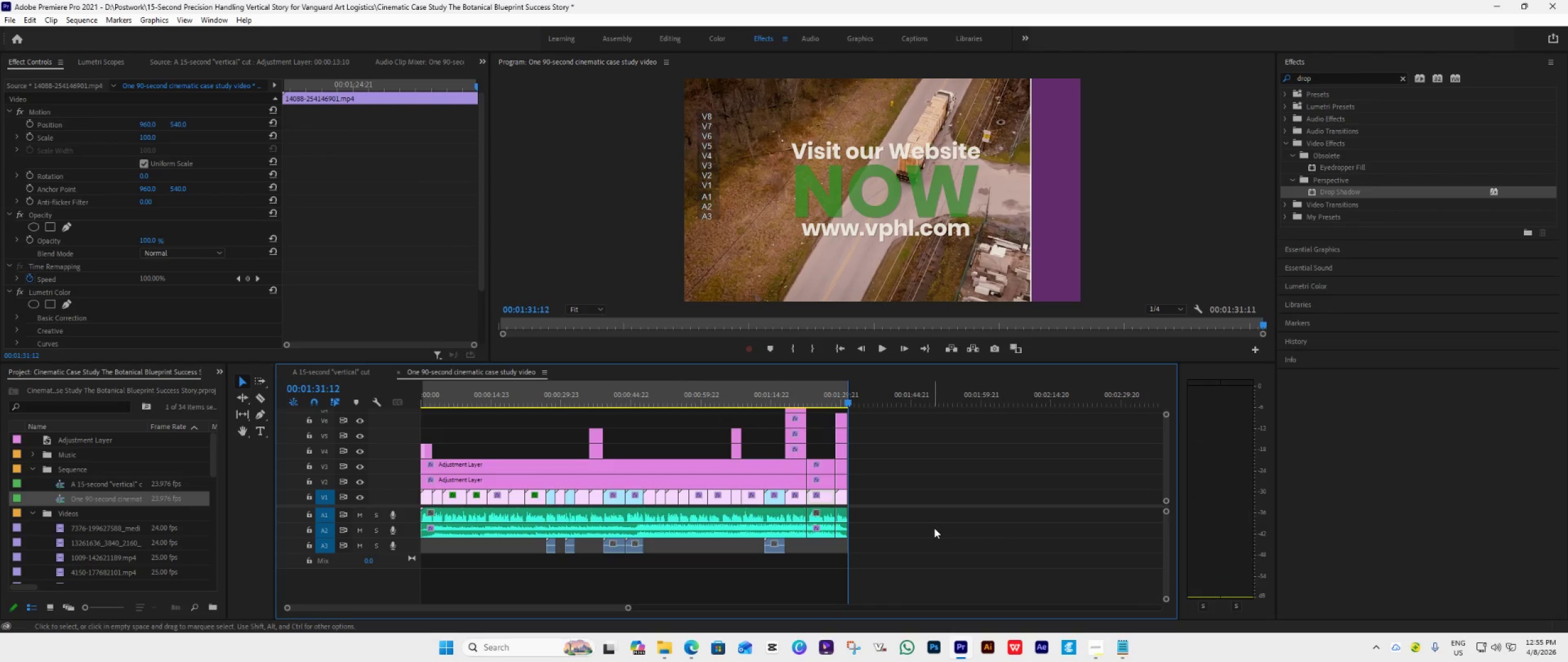 
left_click([795, 392])
 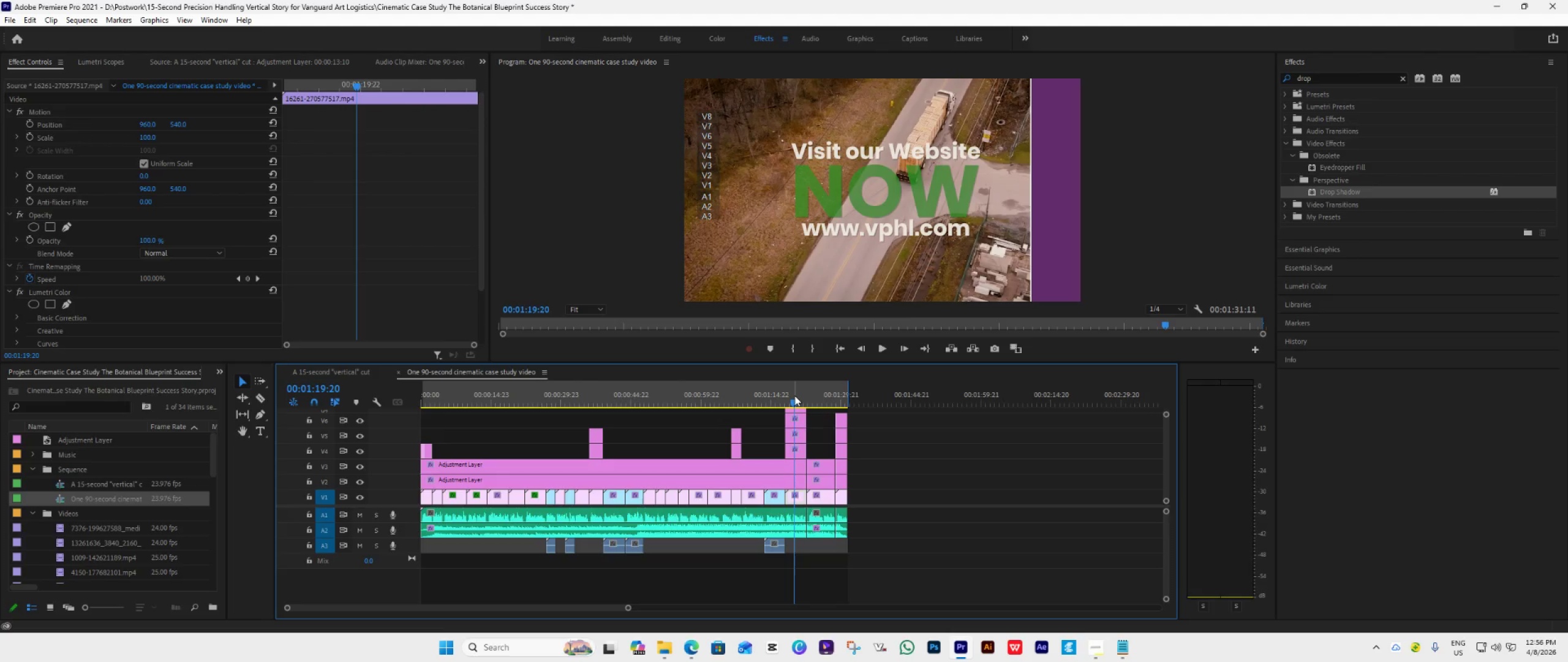 
key(Space)
 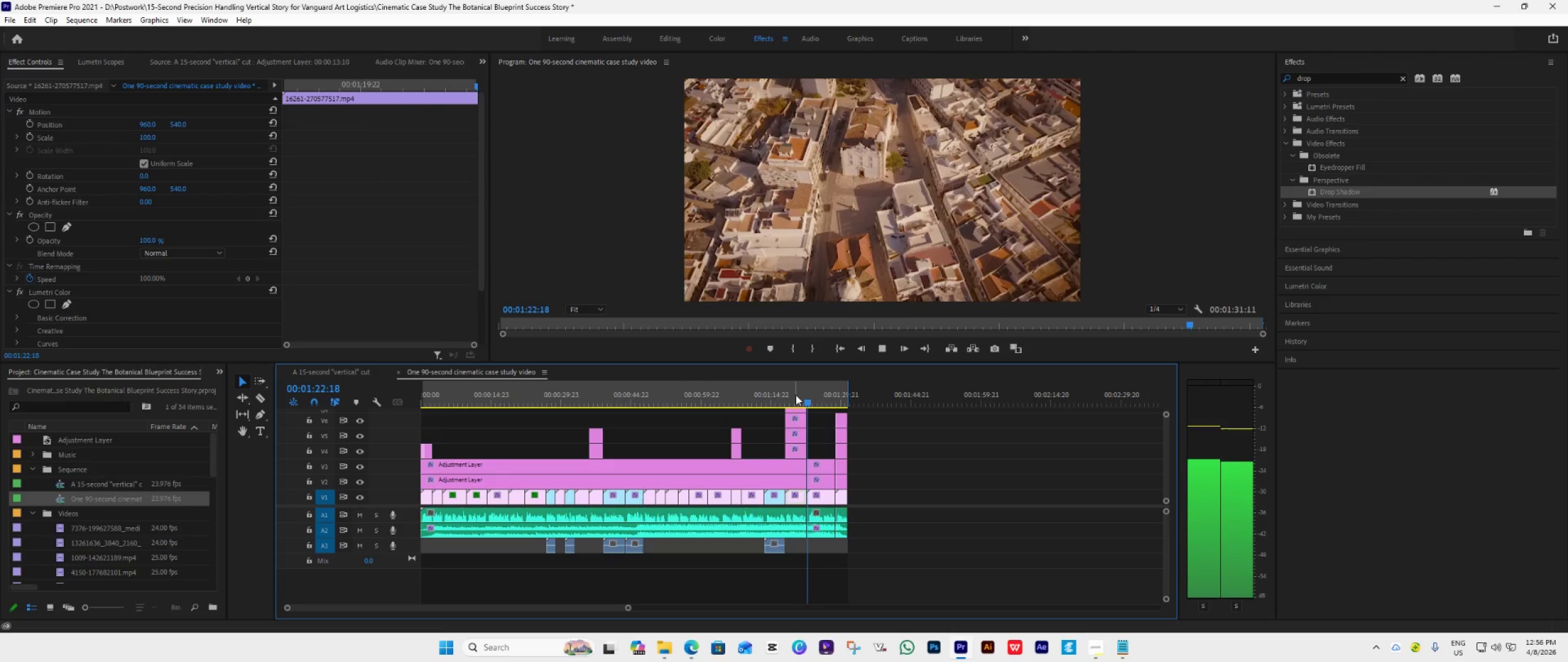 
key(Space)
 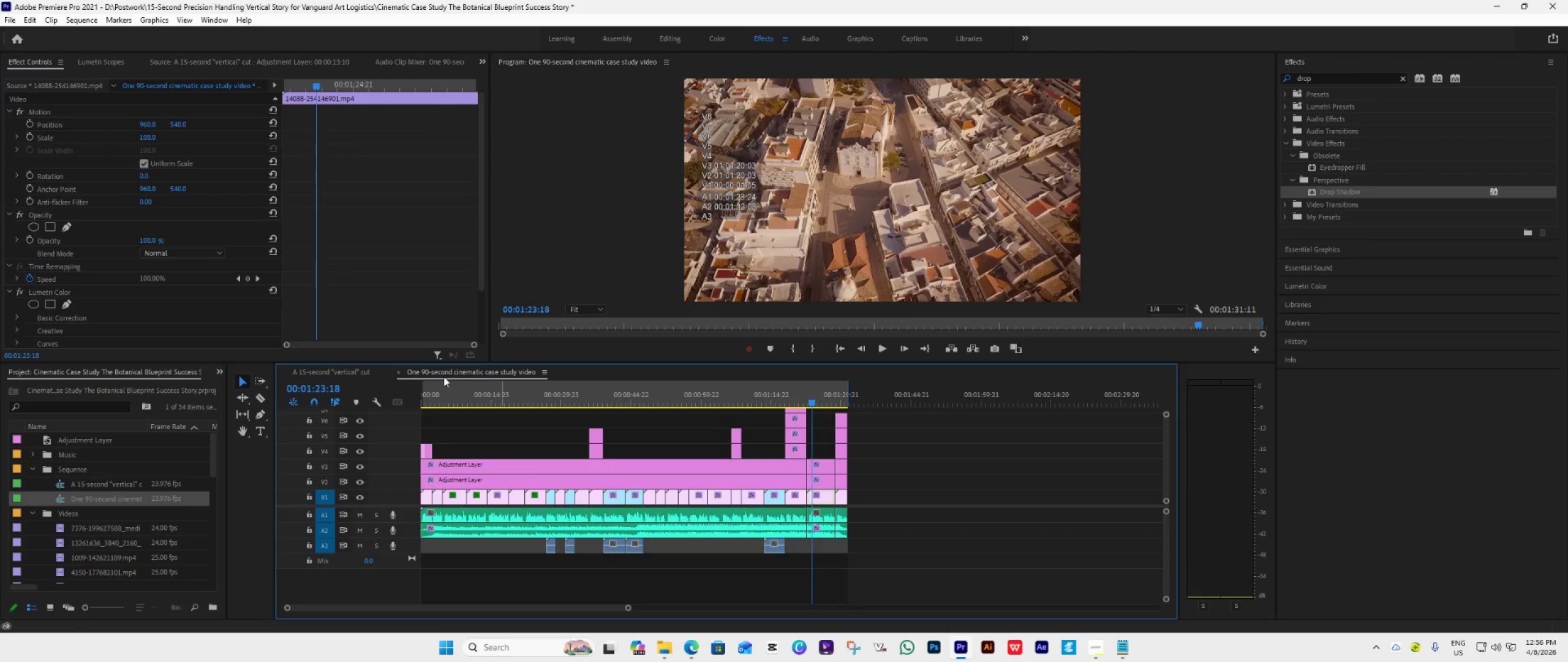 
left_click([345, 372])
 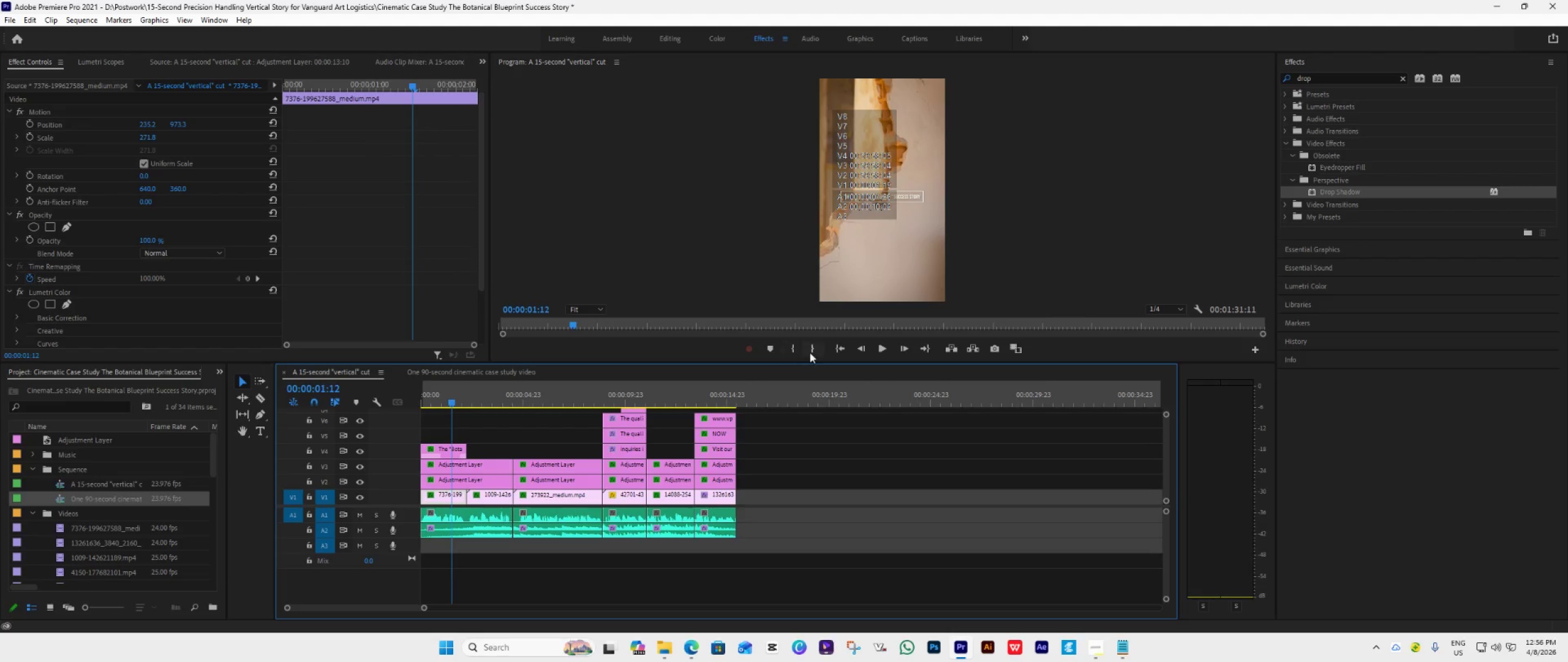 
left_click([843, 344])
 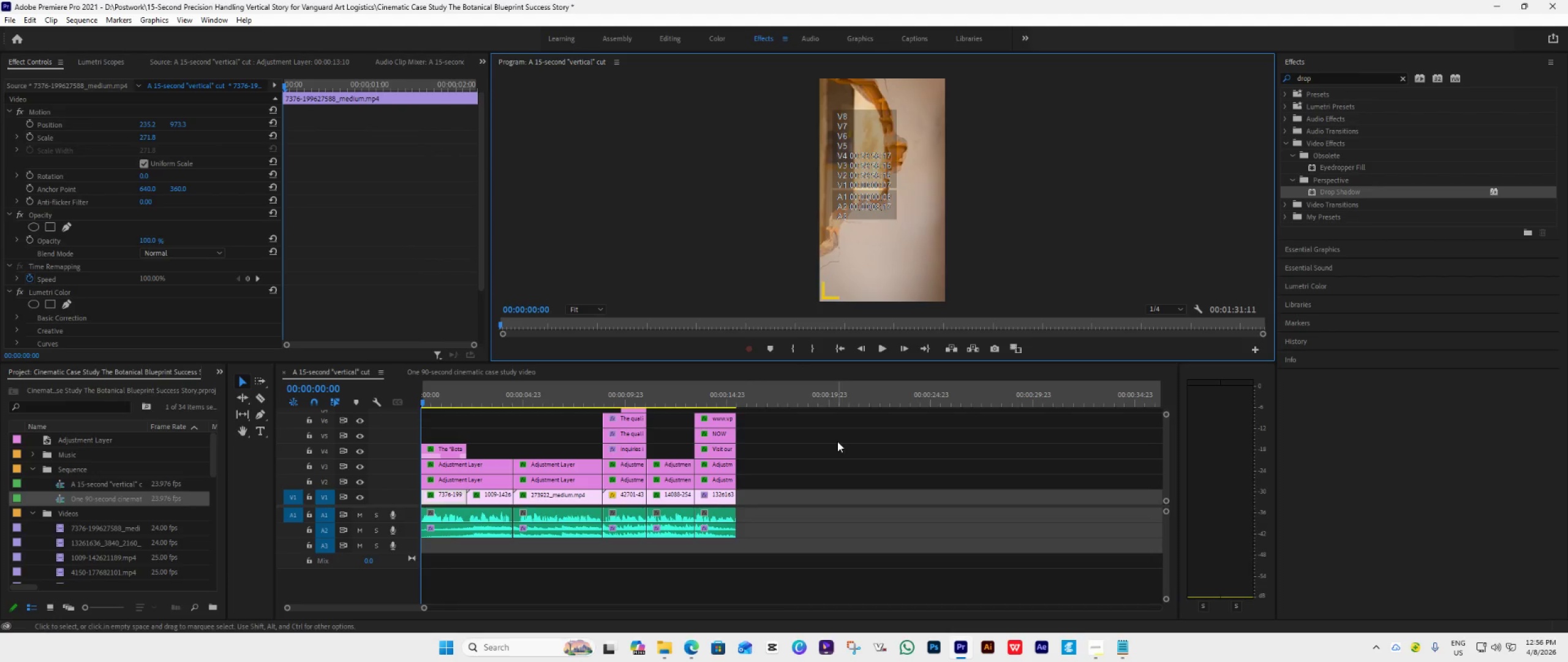 
key(Space)
 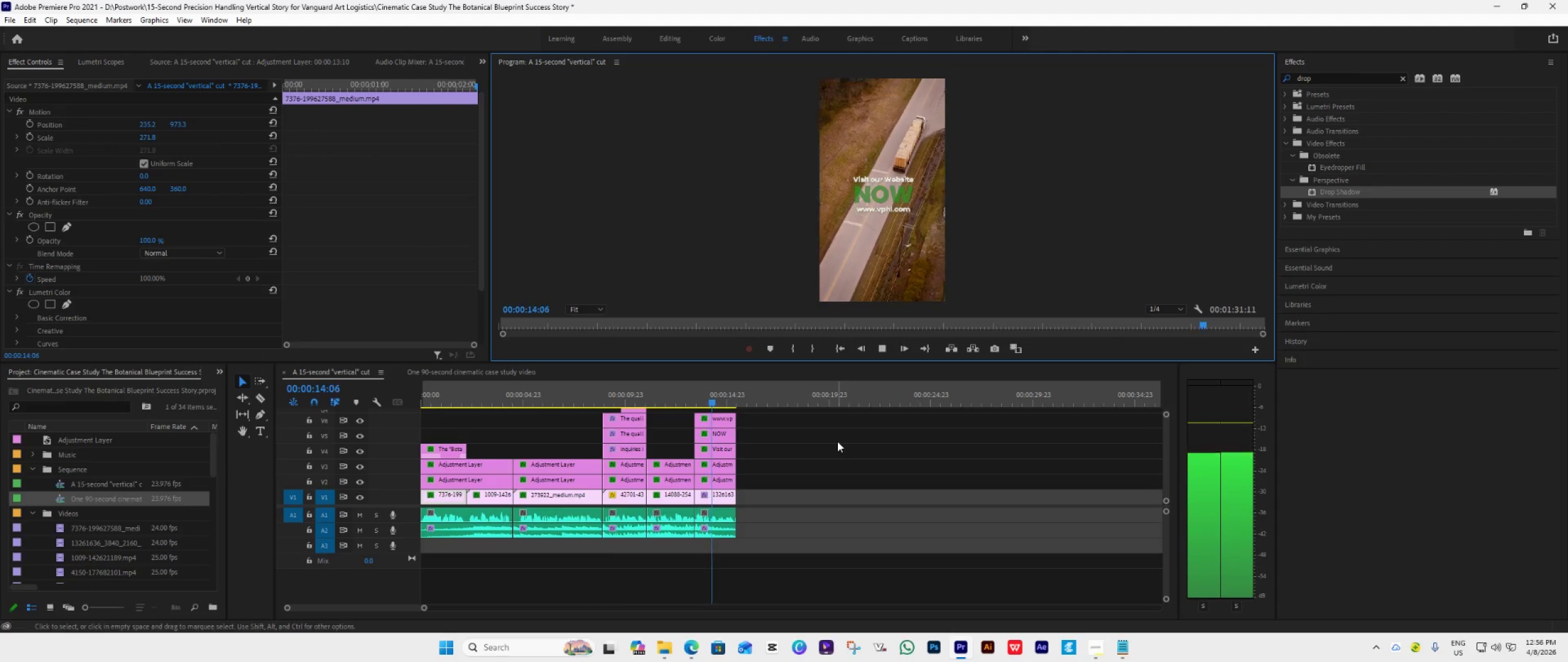 
wait(19.44)
 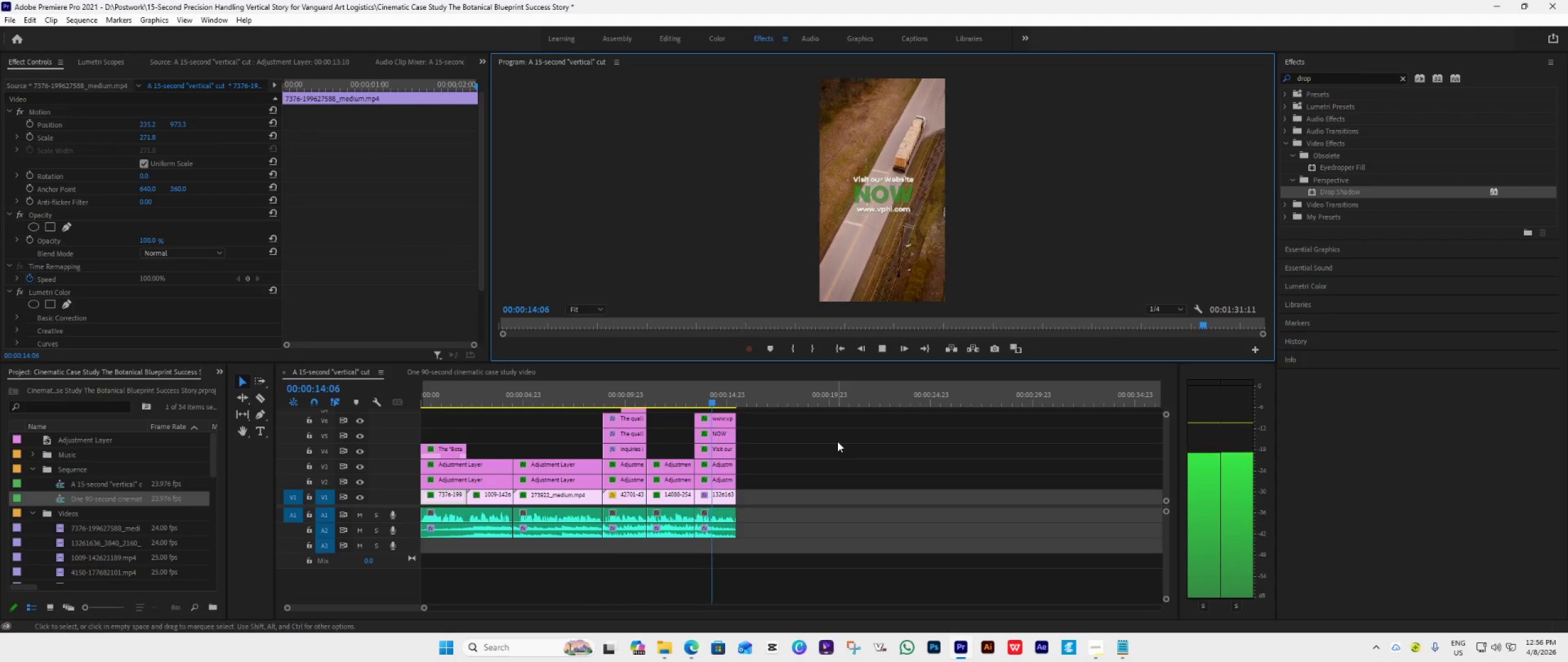 
left_click_drag(start_coordinate=[870, 362], to_coordinate=[837, 493])
 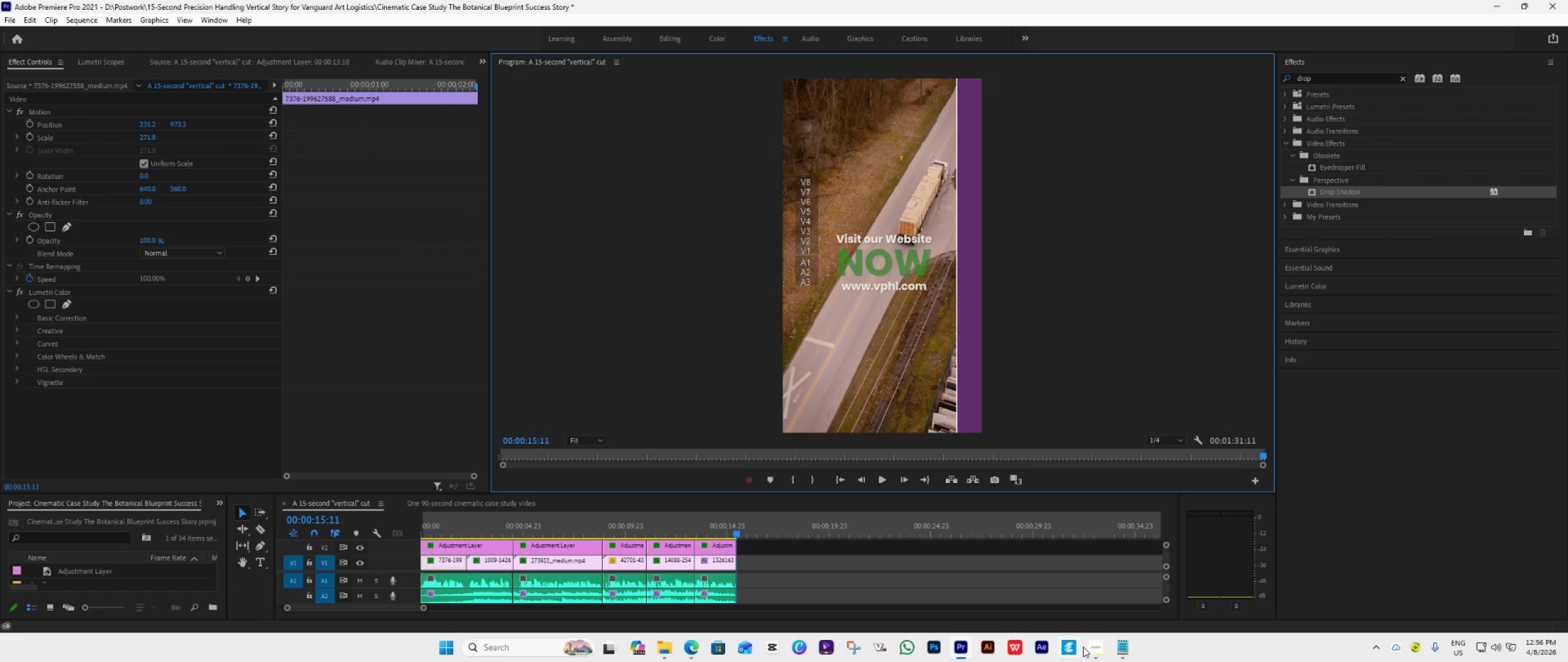 
left_click([1094, 649])